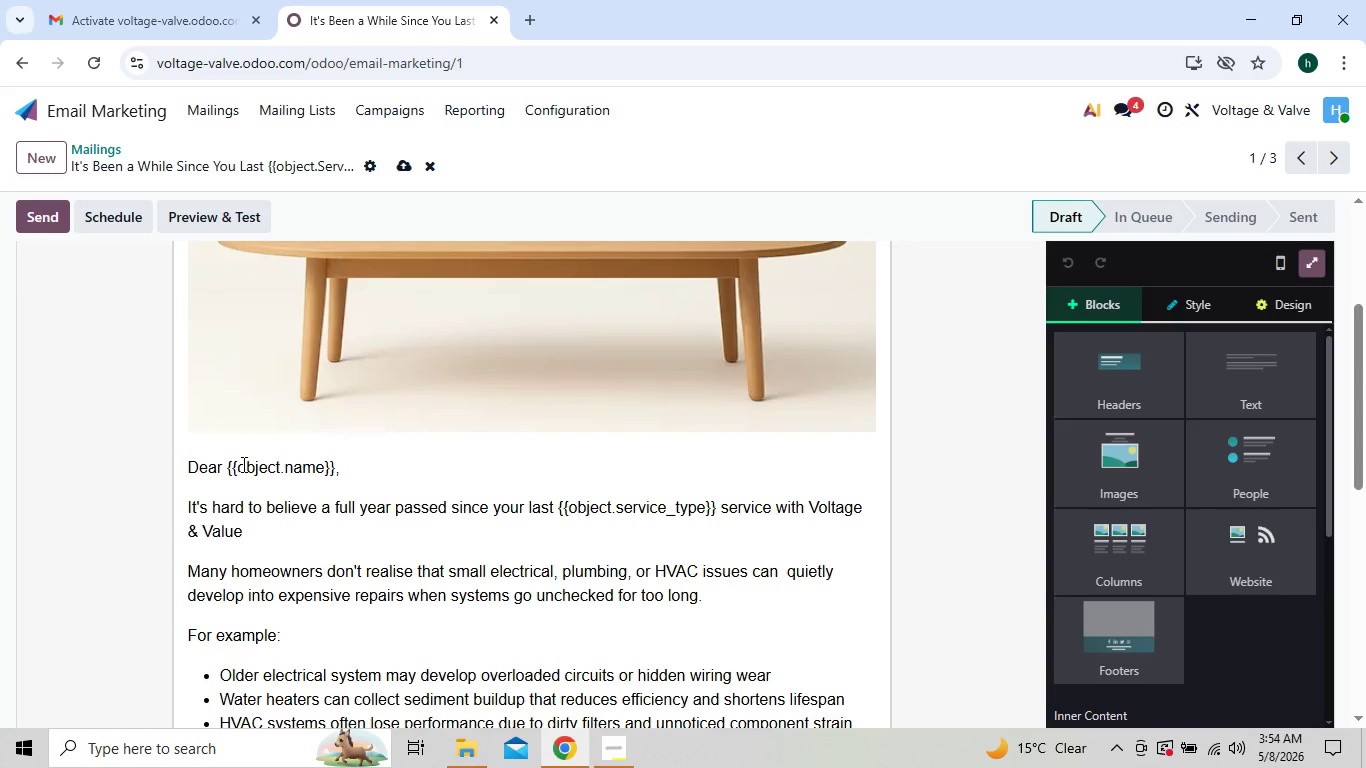 
wait(5.24)
 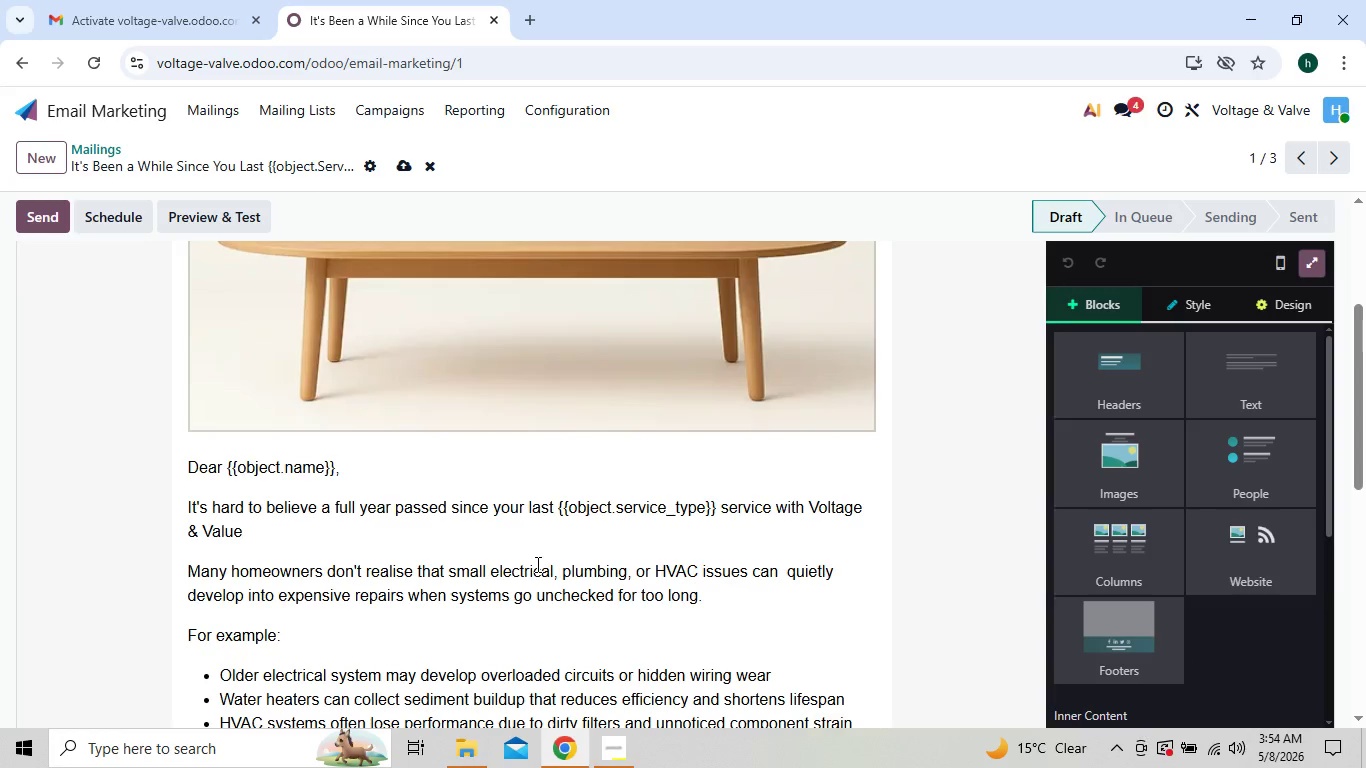 
left_click([228, 464])
 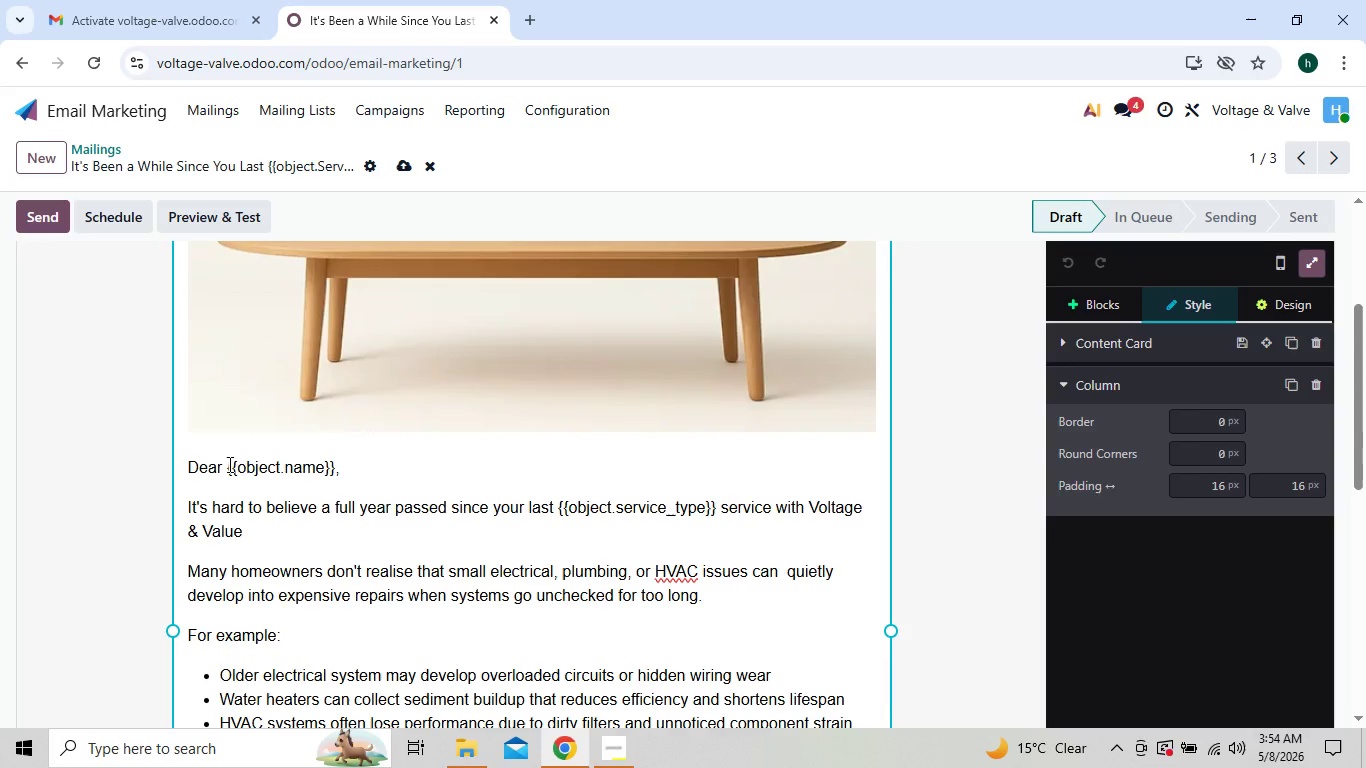 
key(Backquote)
 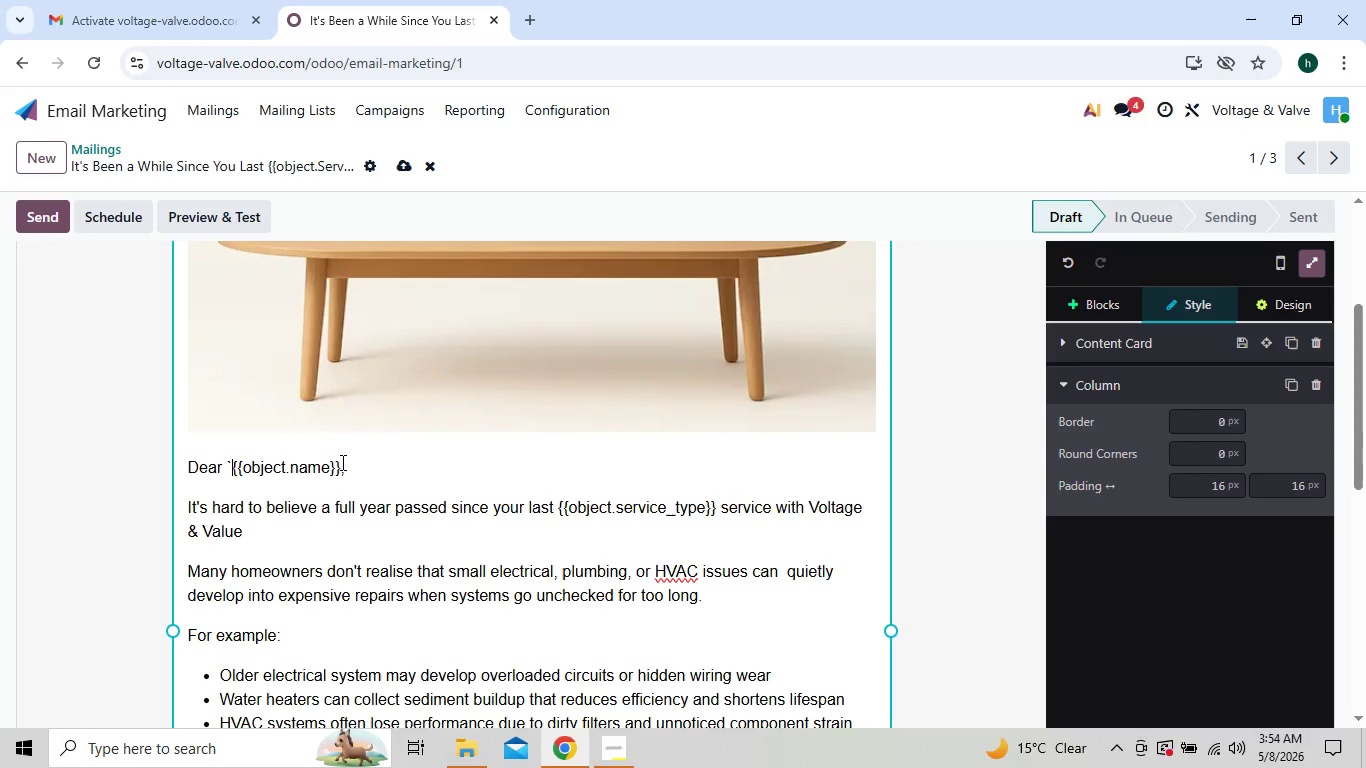 
left_click([341, 462])
 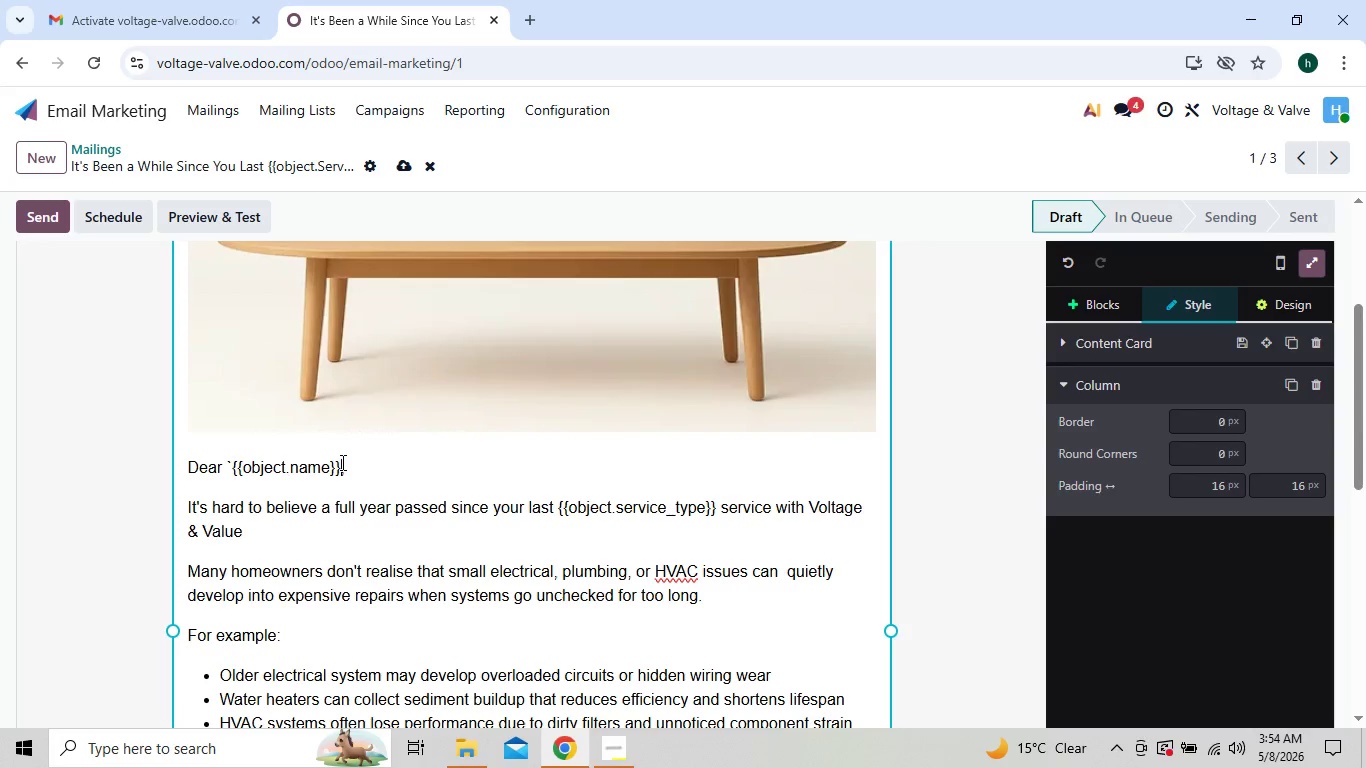 
key(Backquote)
 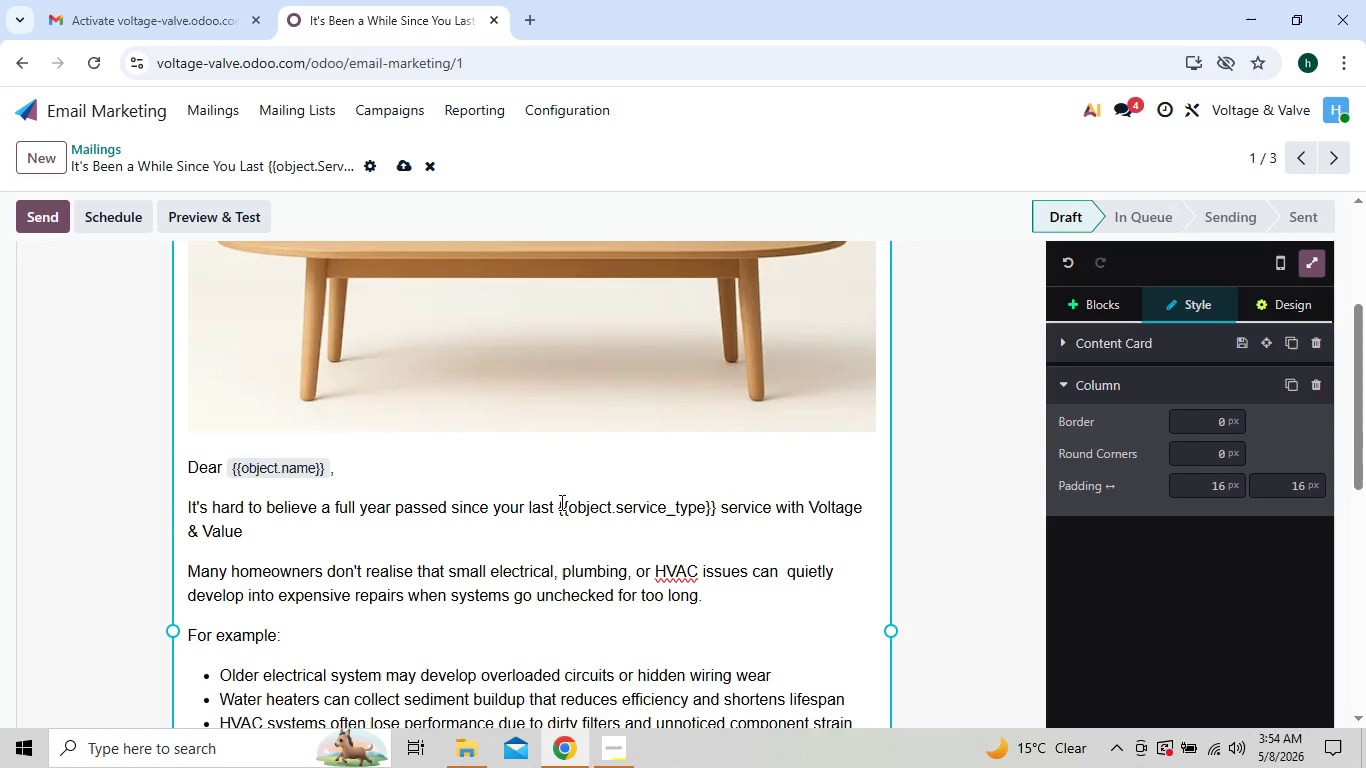 
left_click([559, 504])
 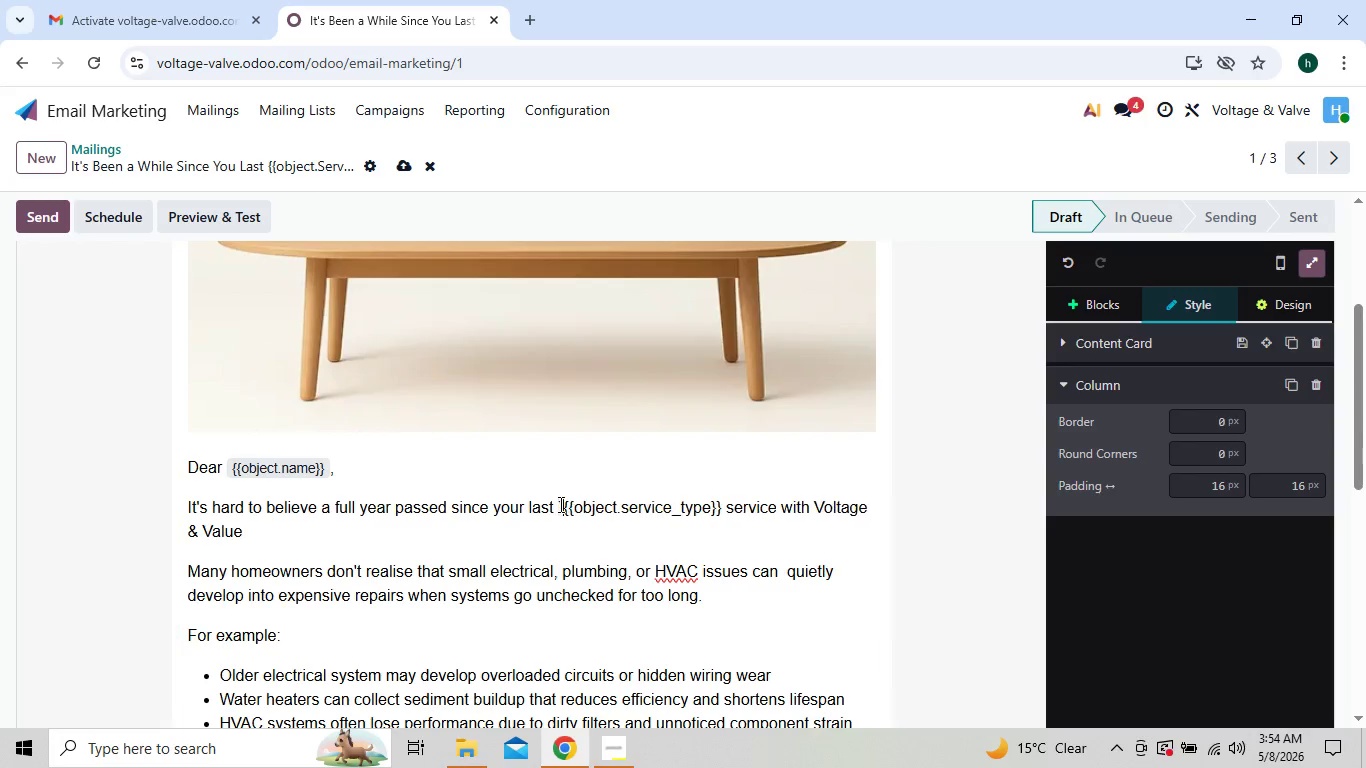 
key(Backquote)
 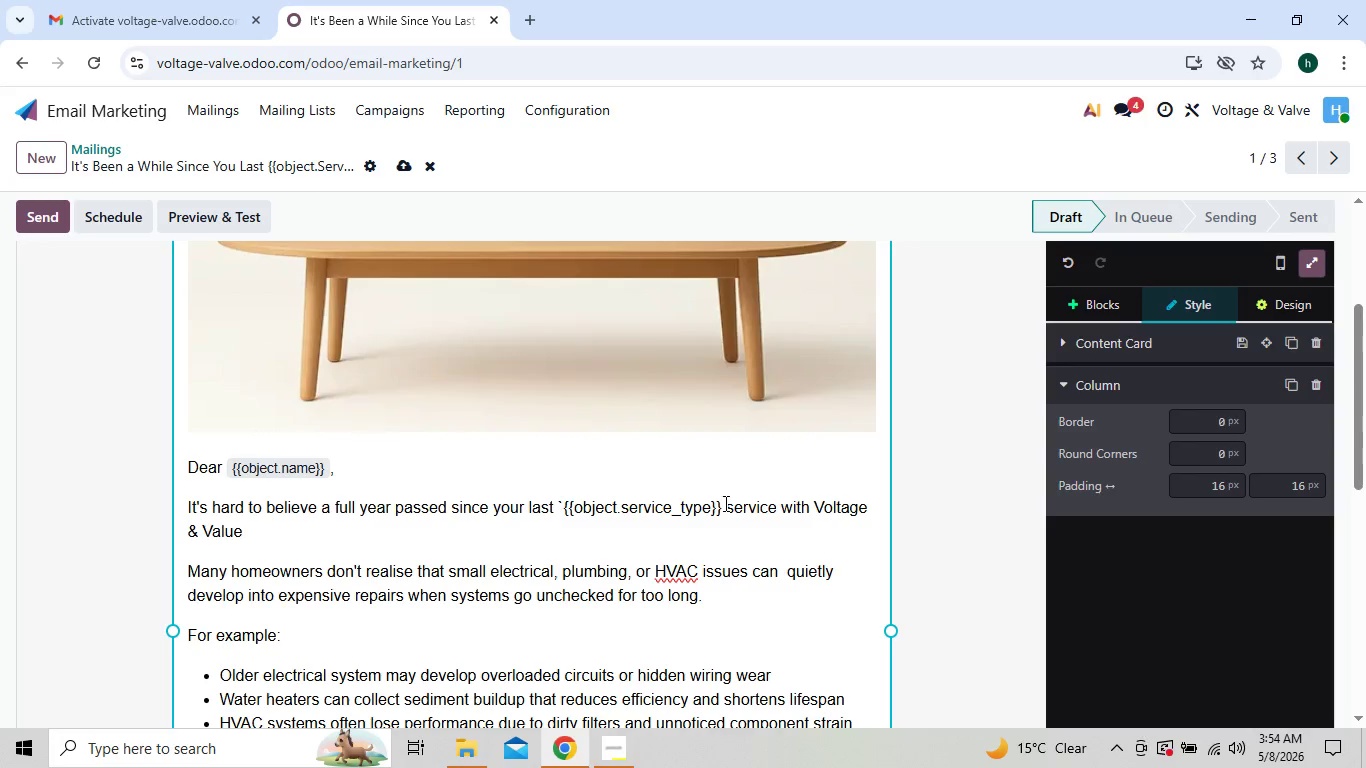 
left_click([724, 503])
 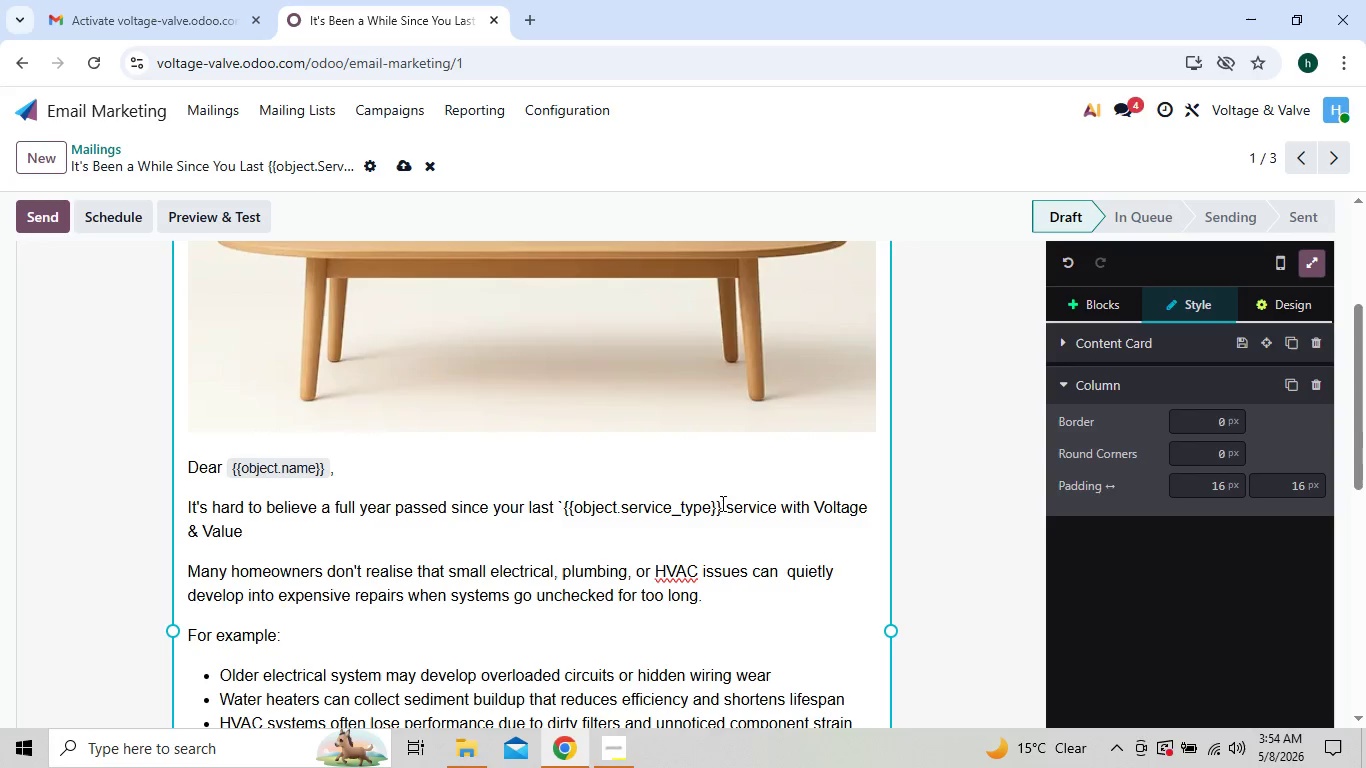 
left_click([721, 503])
 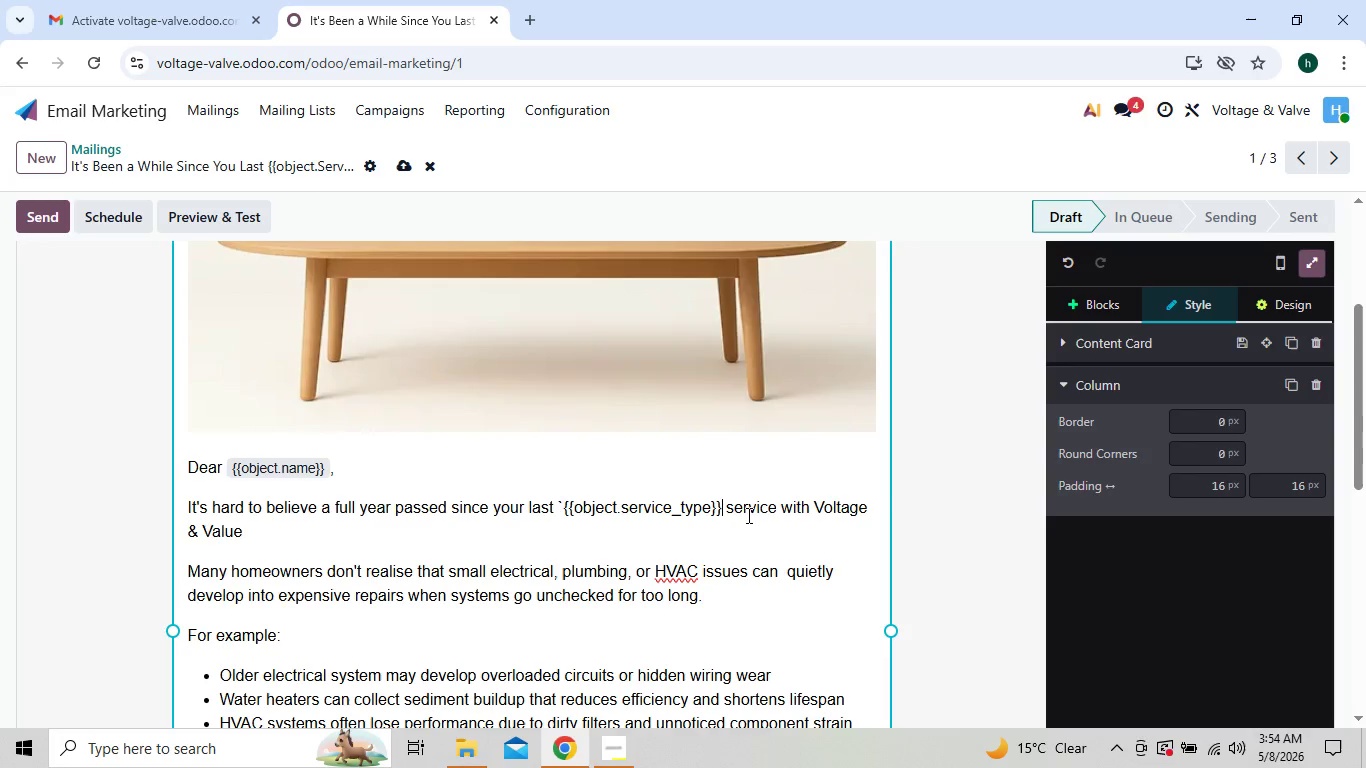 
key(Backquote)
 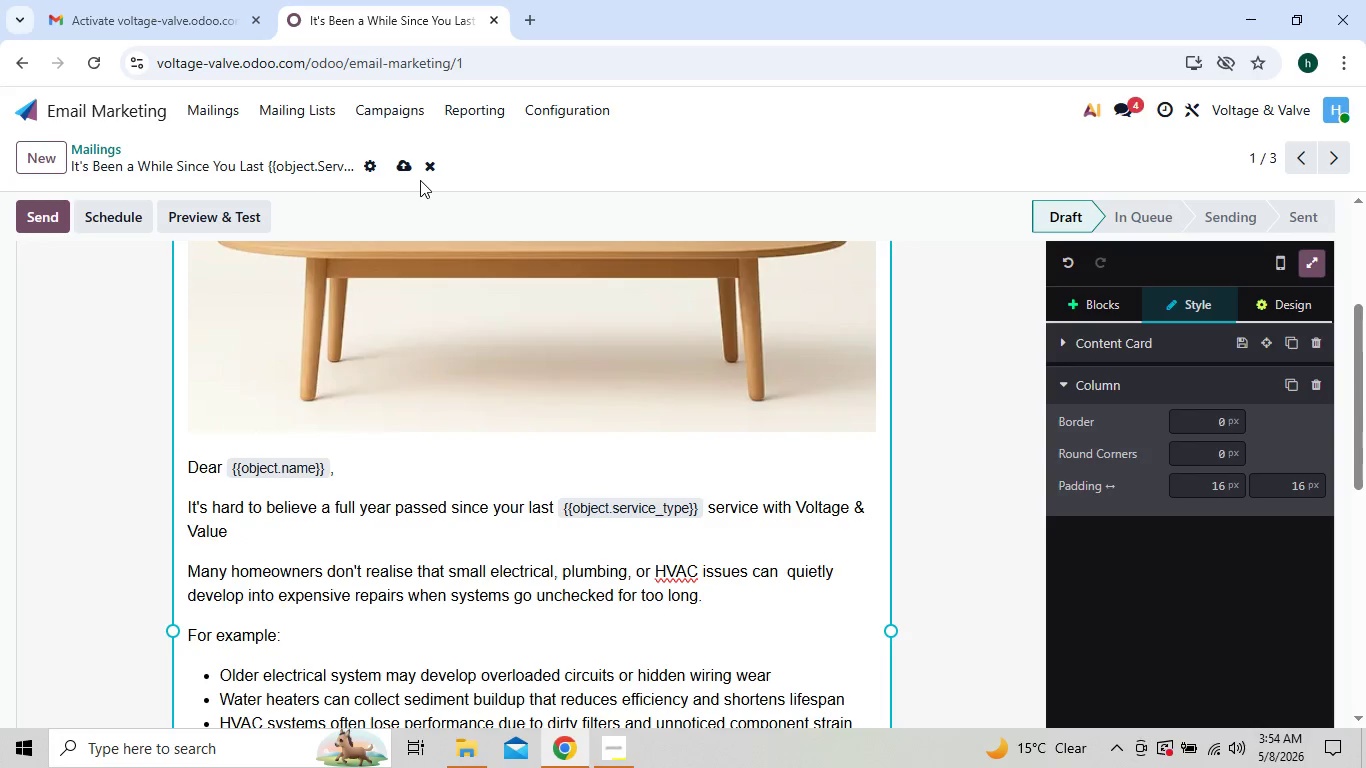 
left_click([411, 166])
 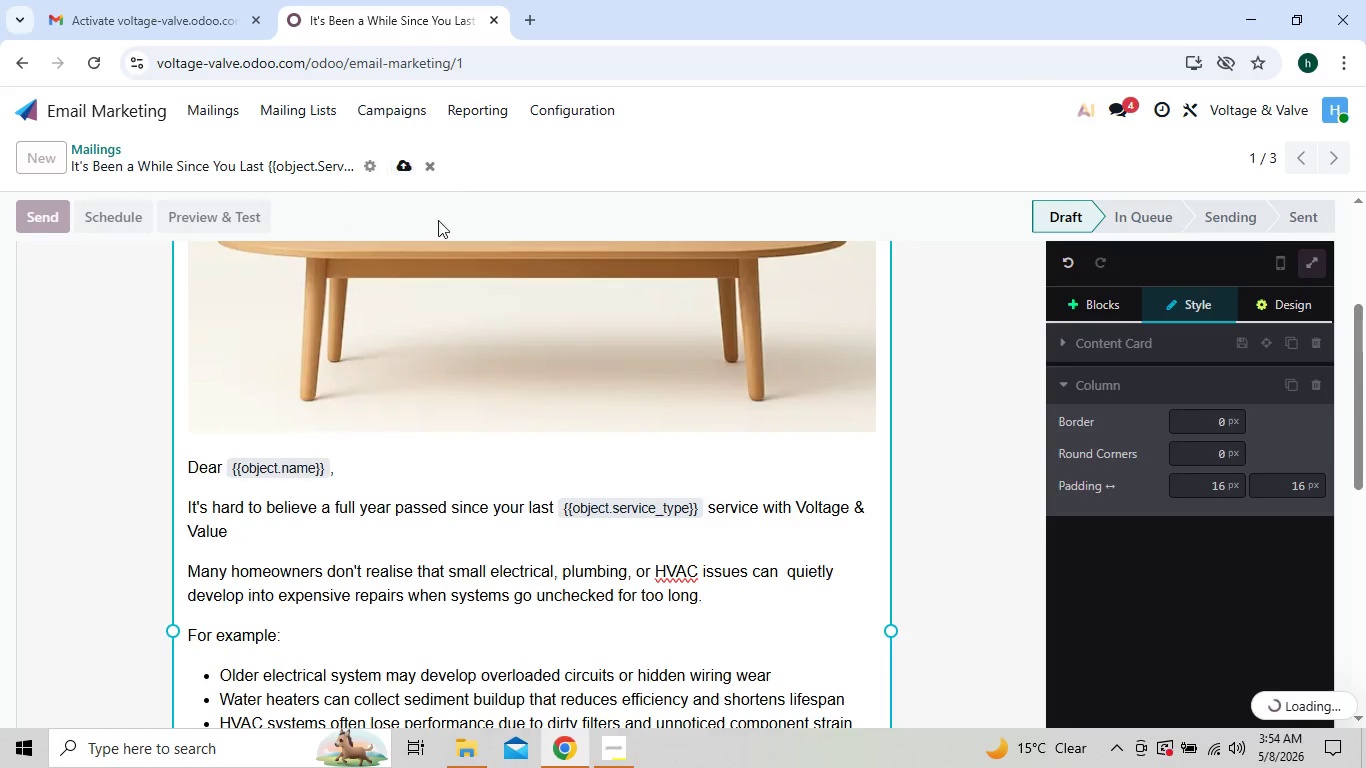 
mouse_move([451, 391])
 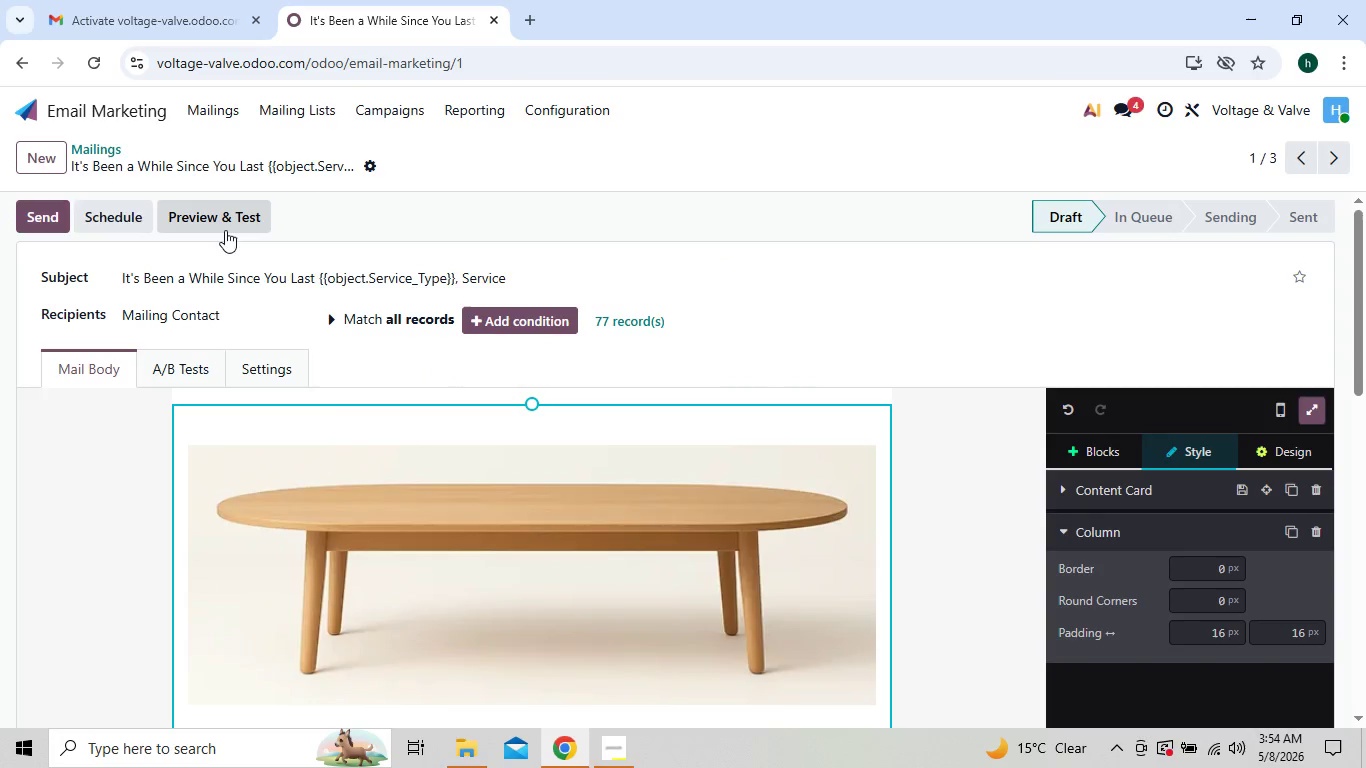 
left_click([225, 229])
 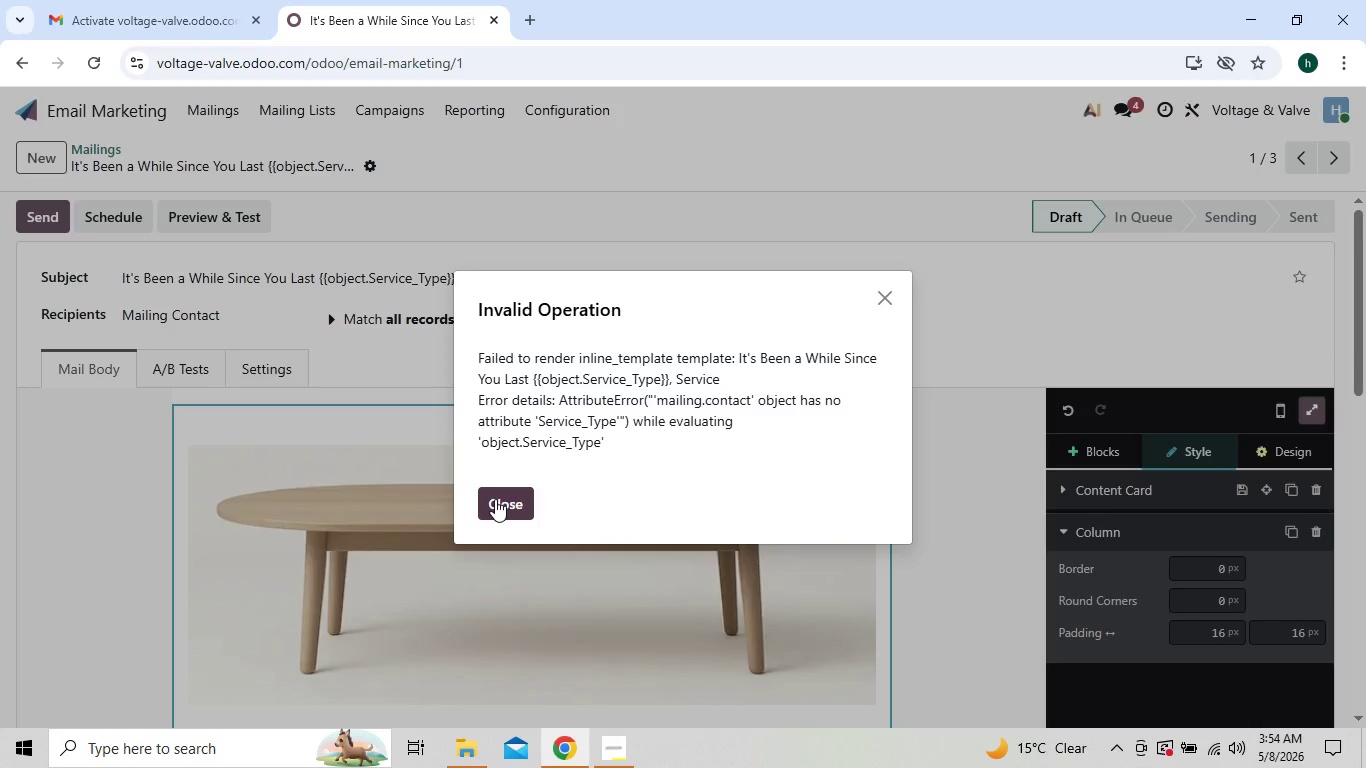 
left_click([495, 499])
 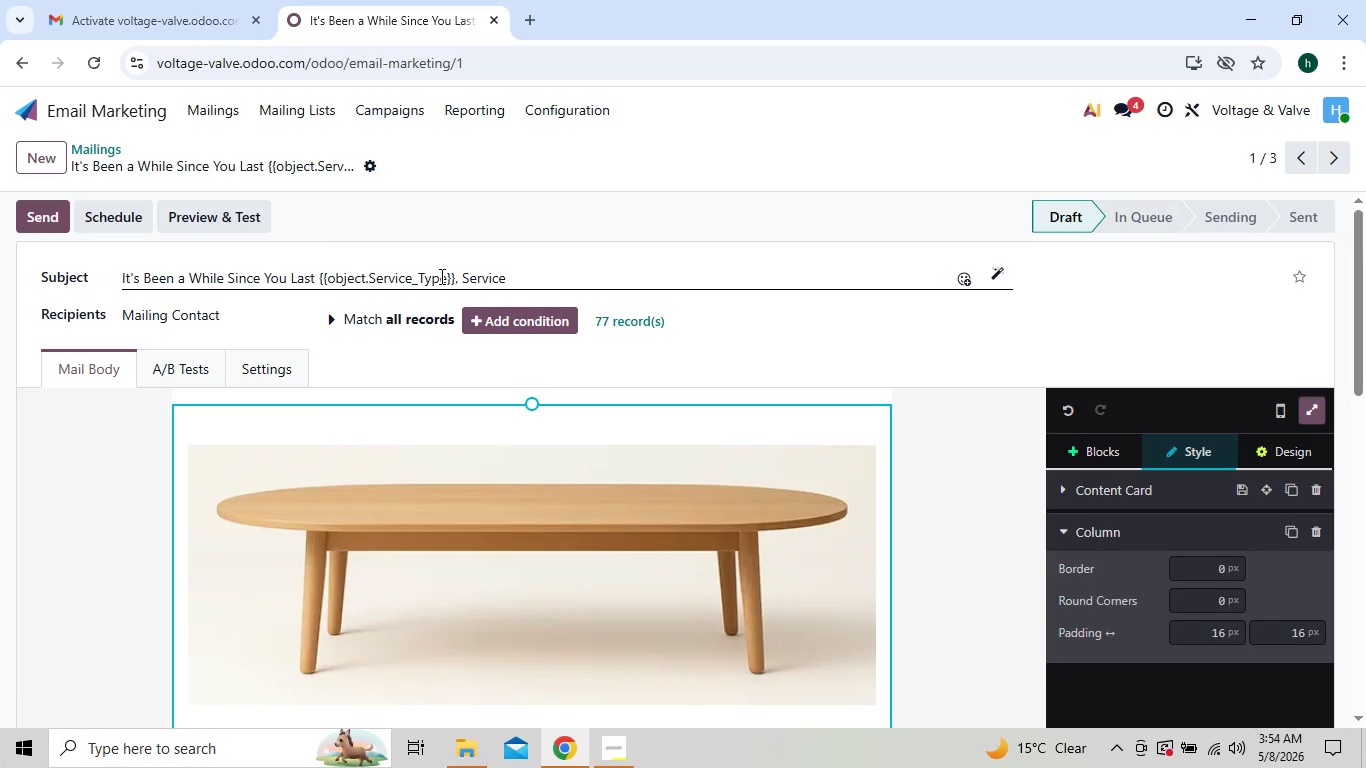 
left_click([428, 274])
 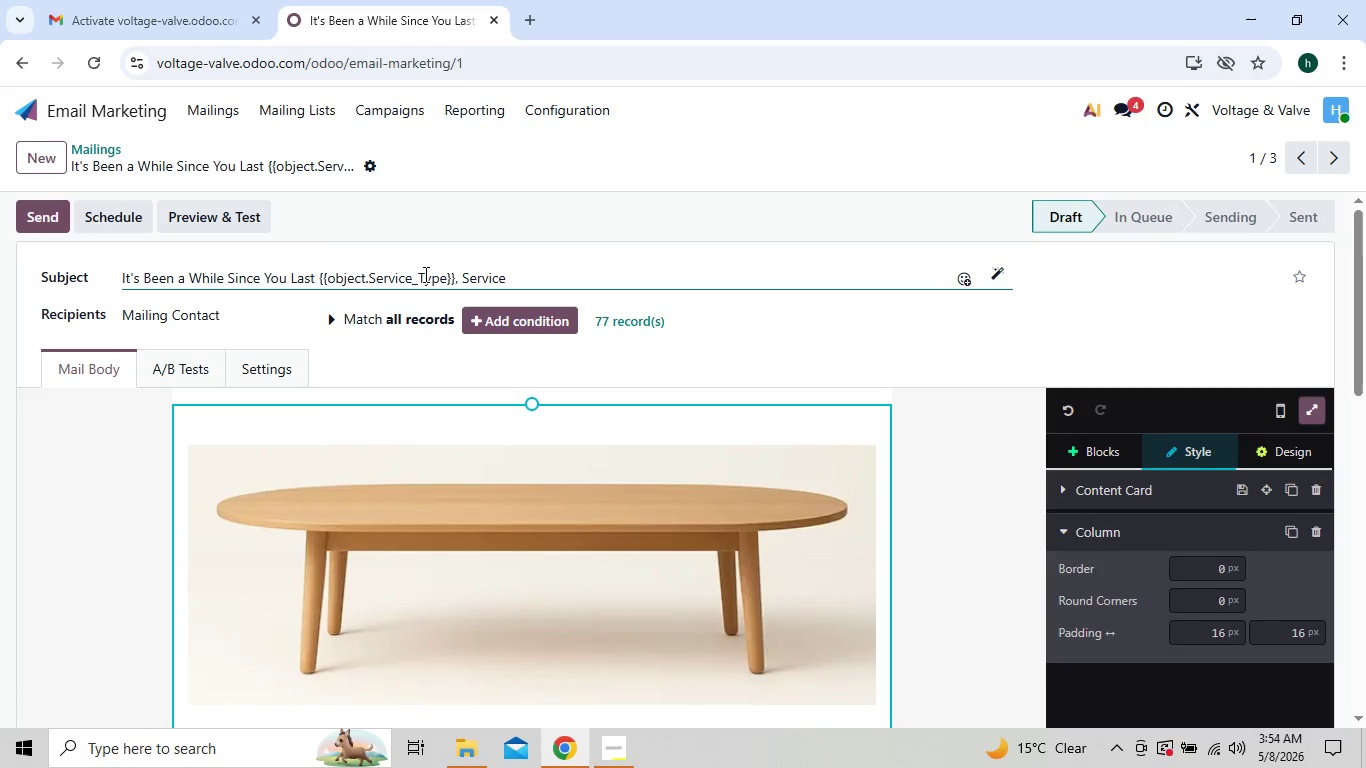 
left_click([424, 274])
 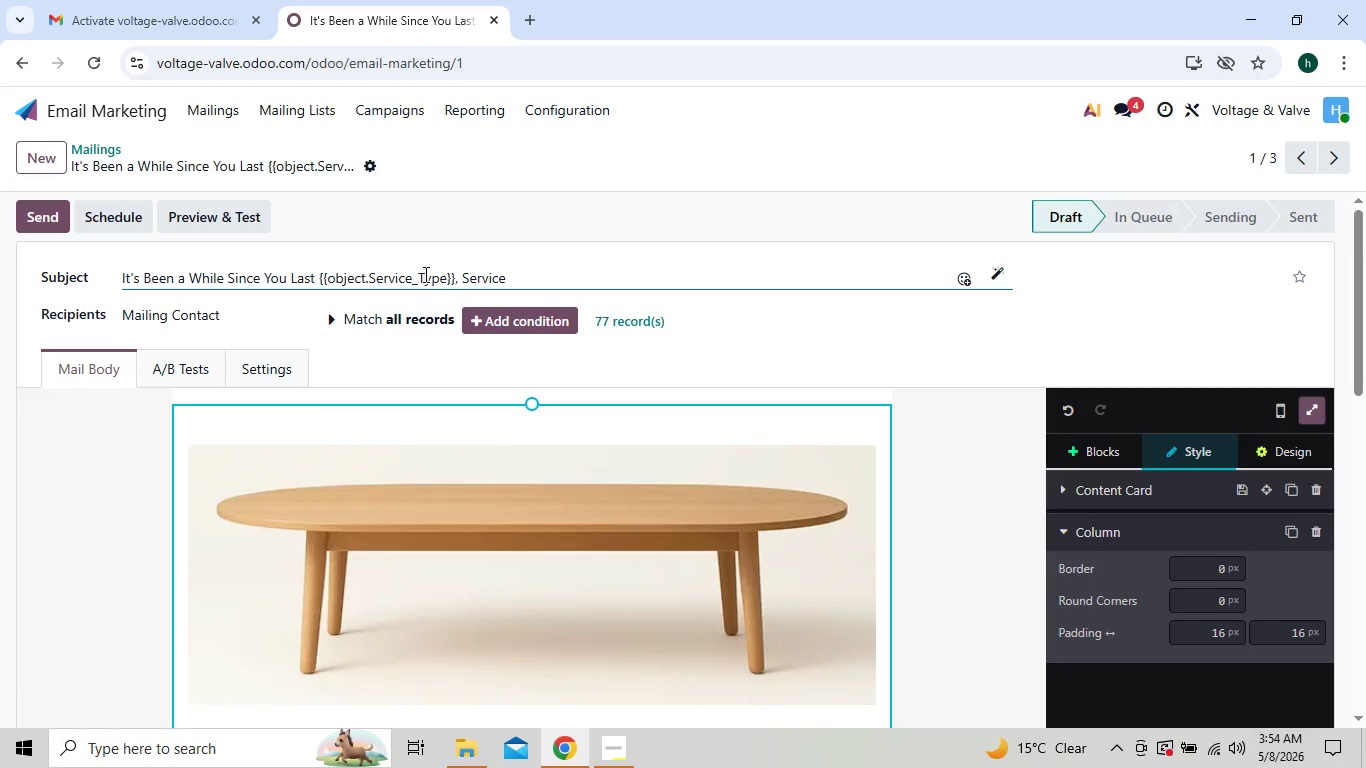 
key(Backspace)
 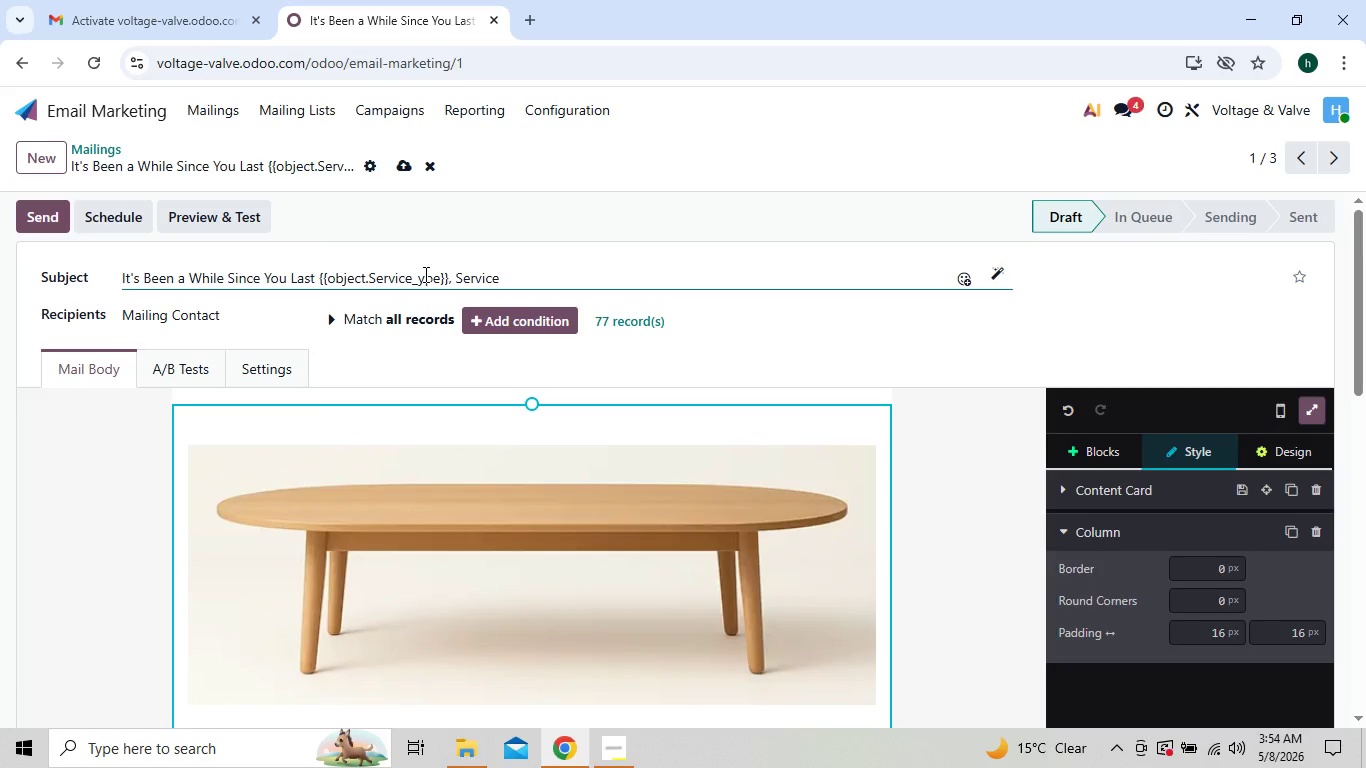 
key(T)
 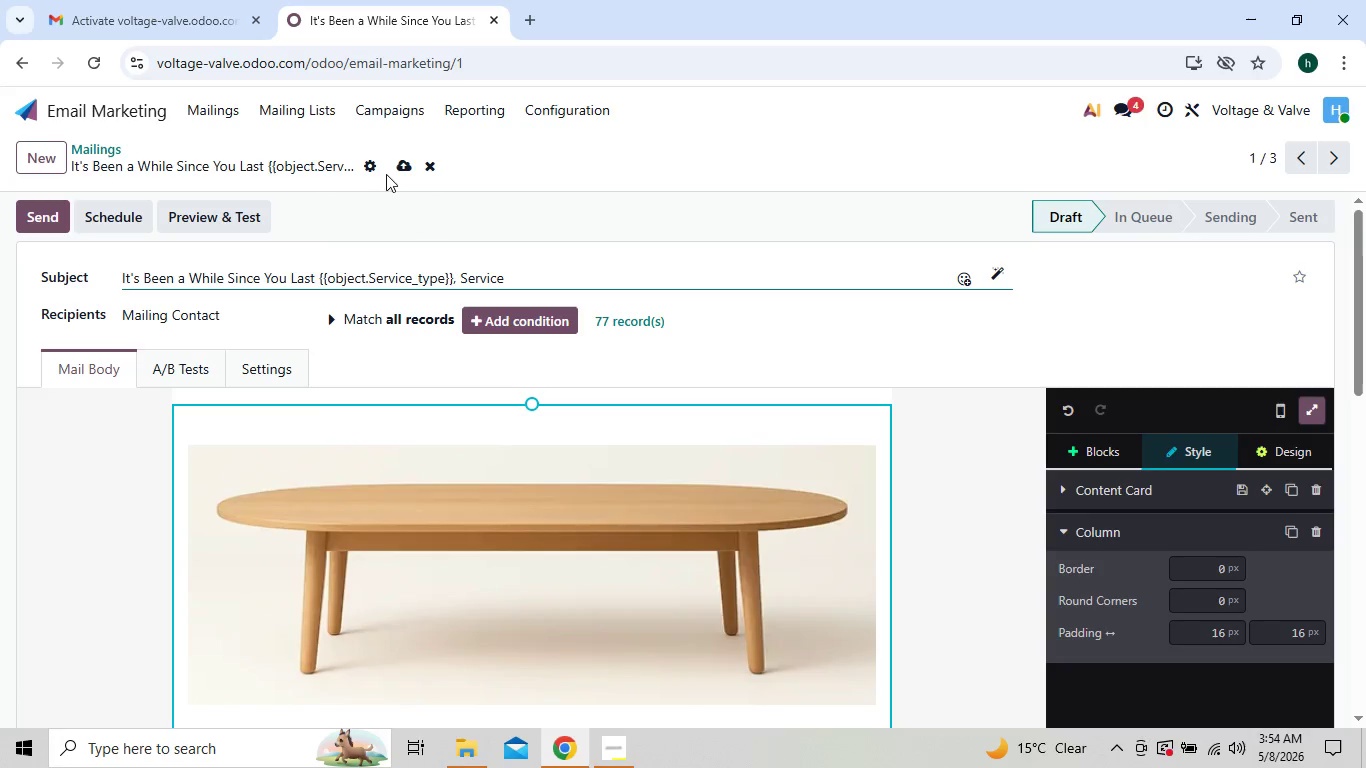 
left_click([398, 173])
 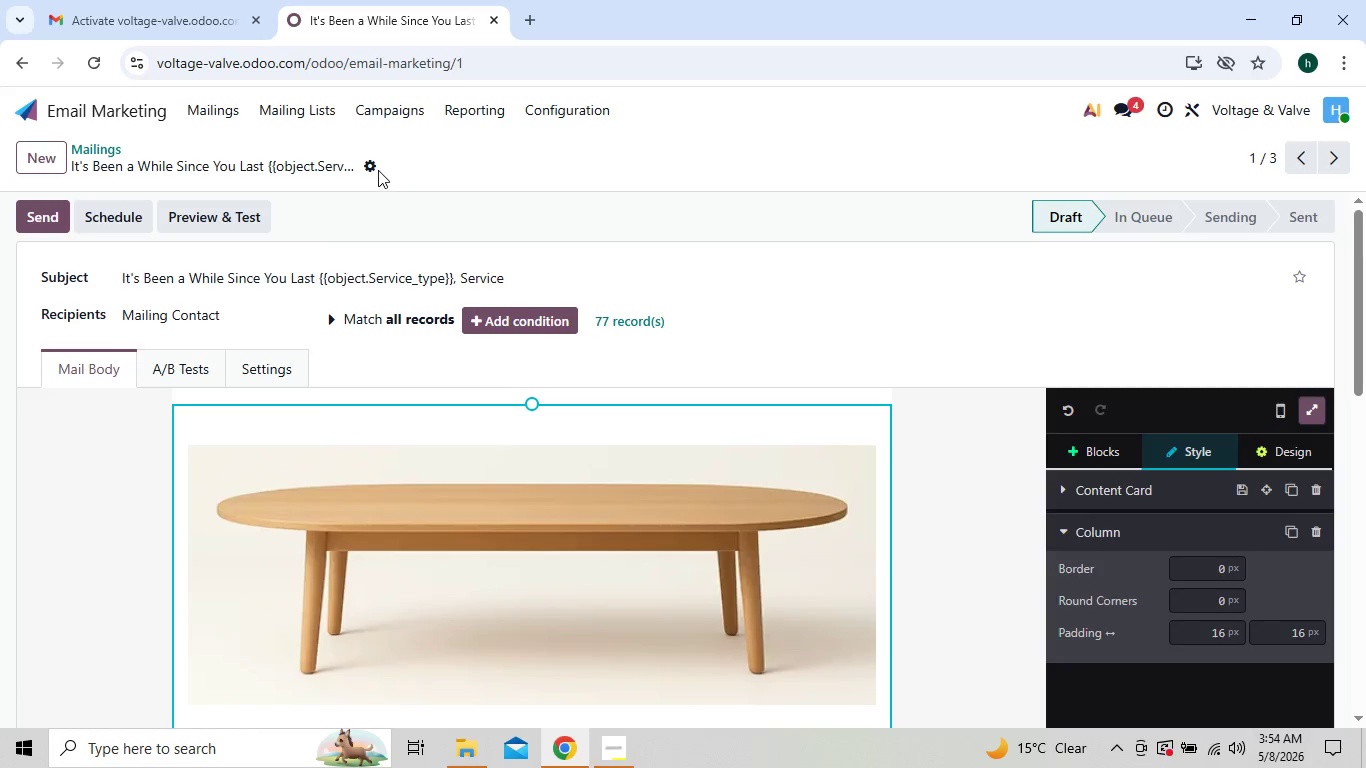 
left_click([374, 168])
 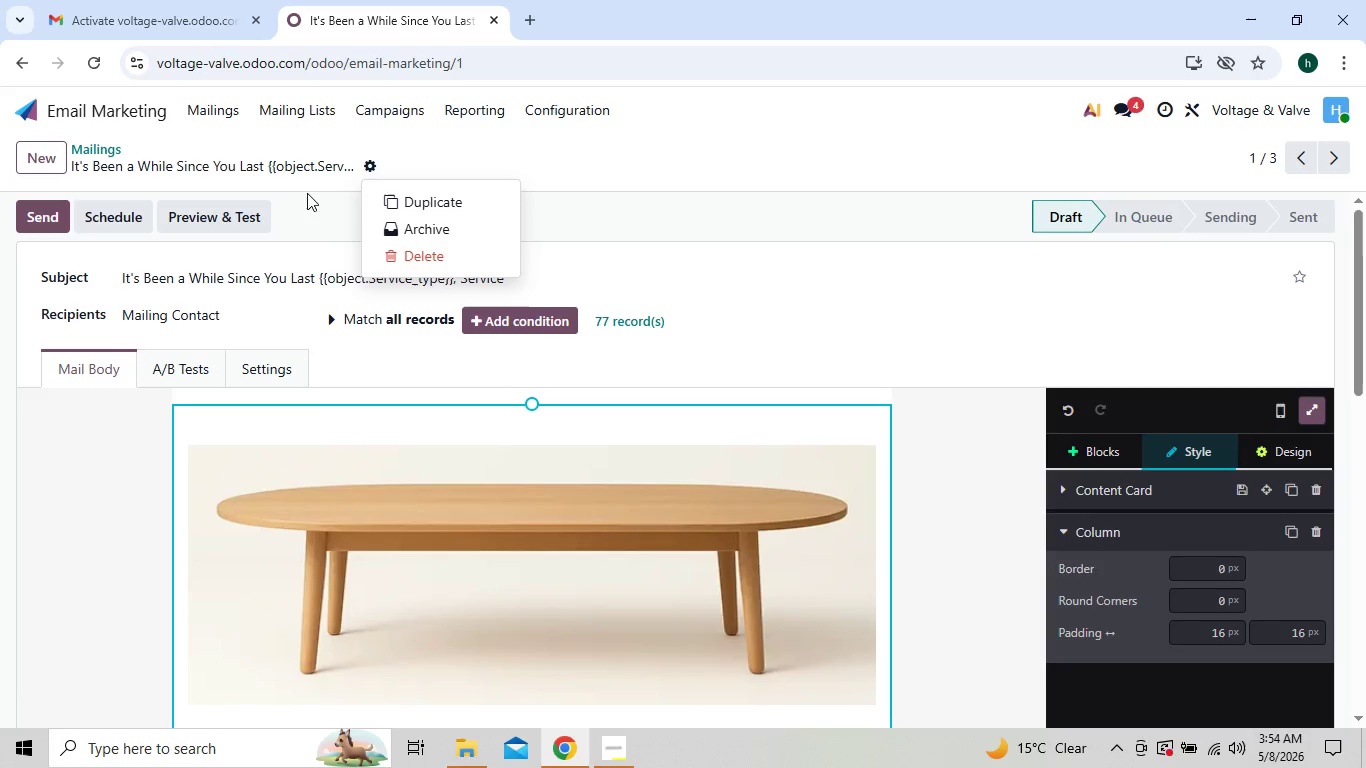 
left_click([237, 229])
 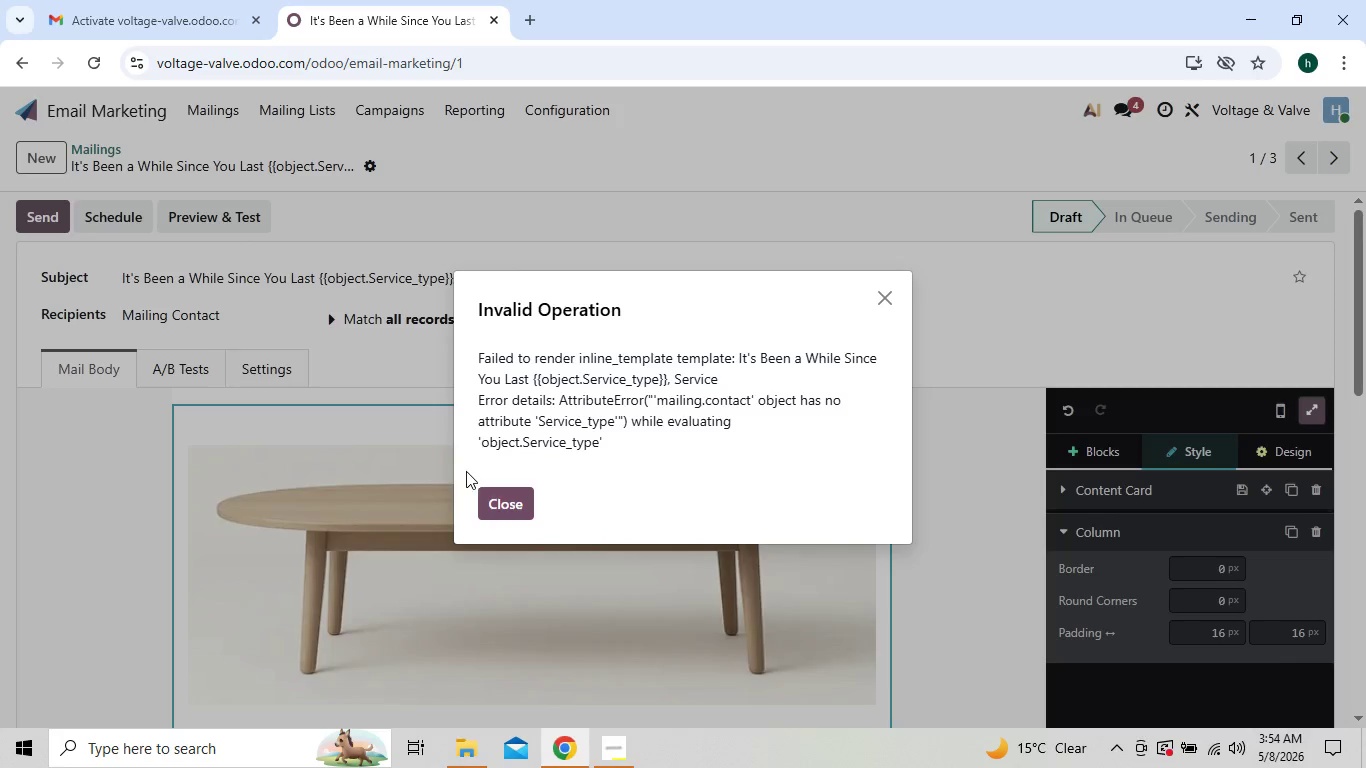 
left_click([497, 496])
 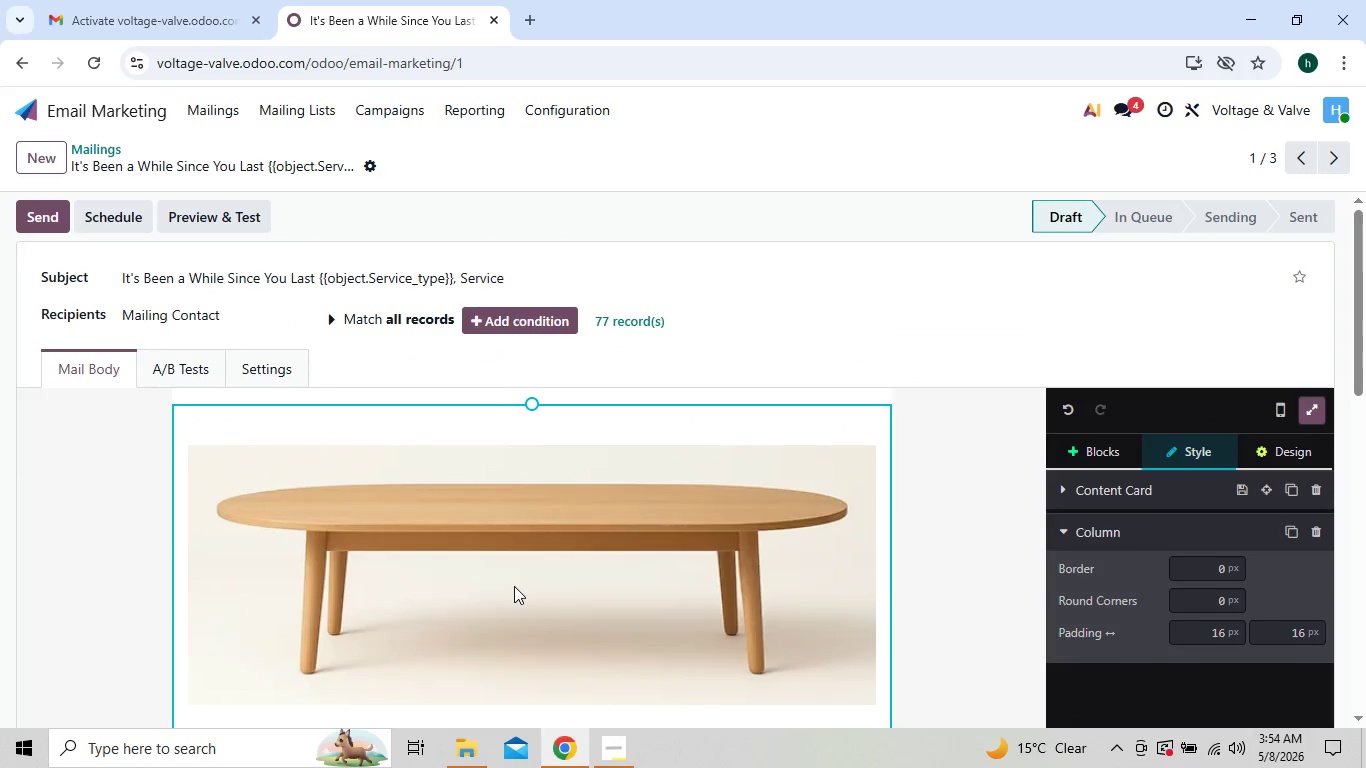 
wait(13.67)
 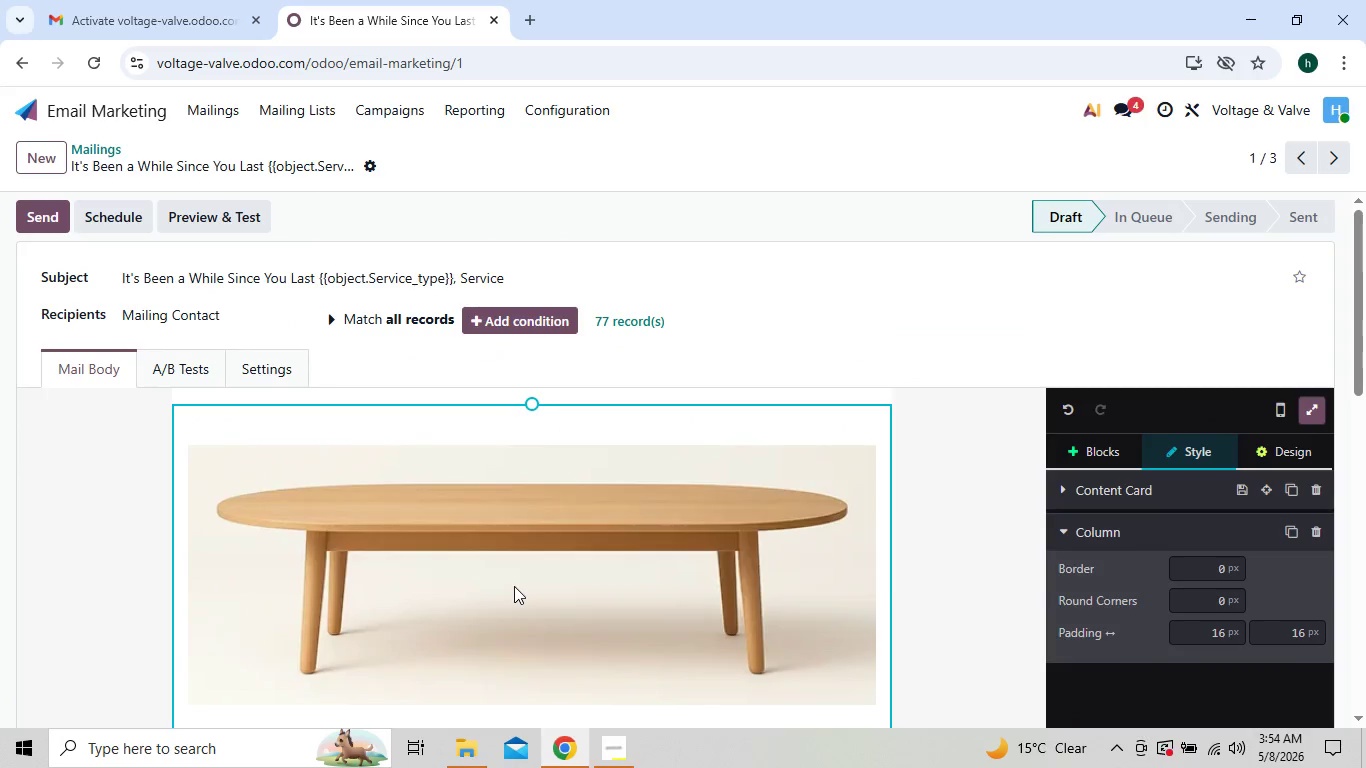 
left_click([218, 105])
 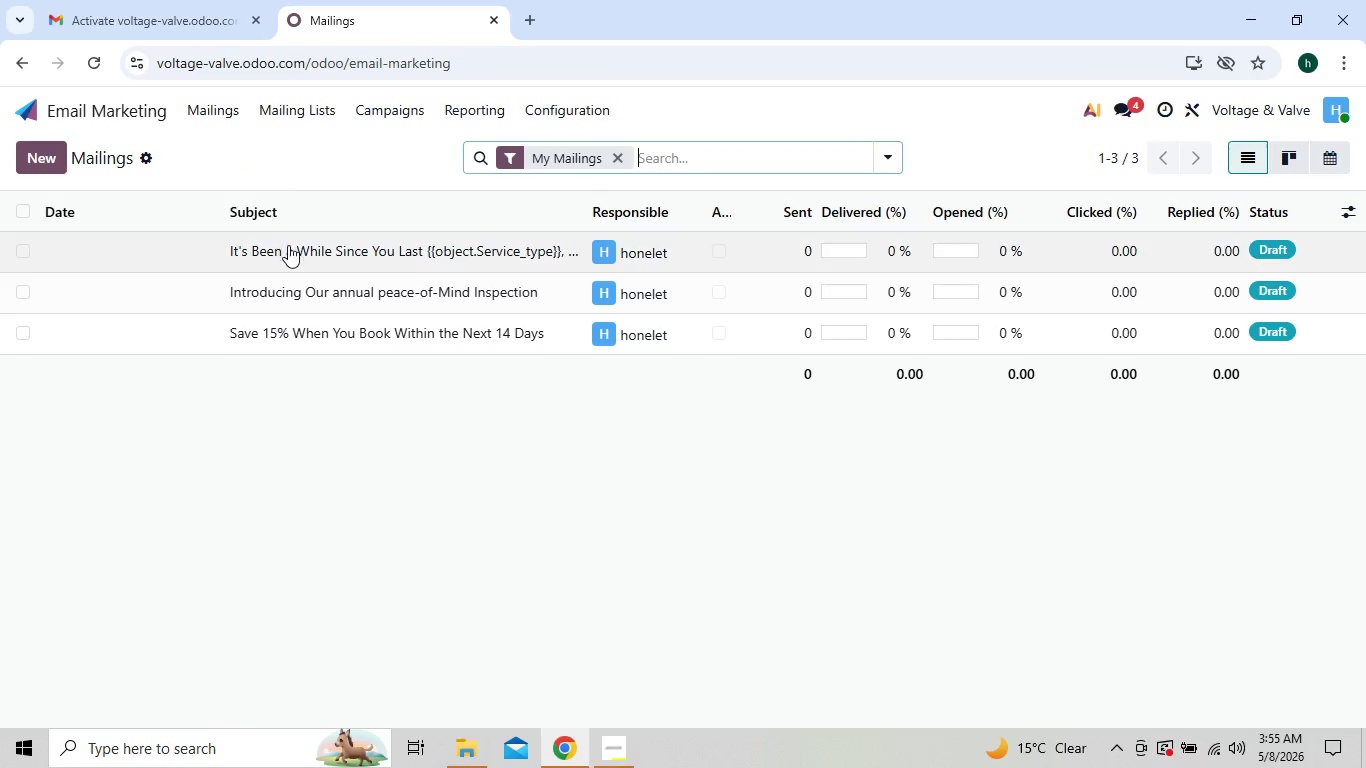 
left_click([307, 289])
 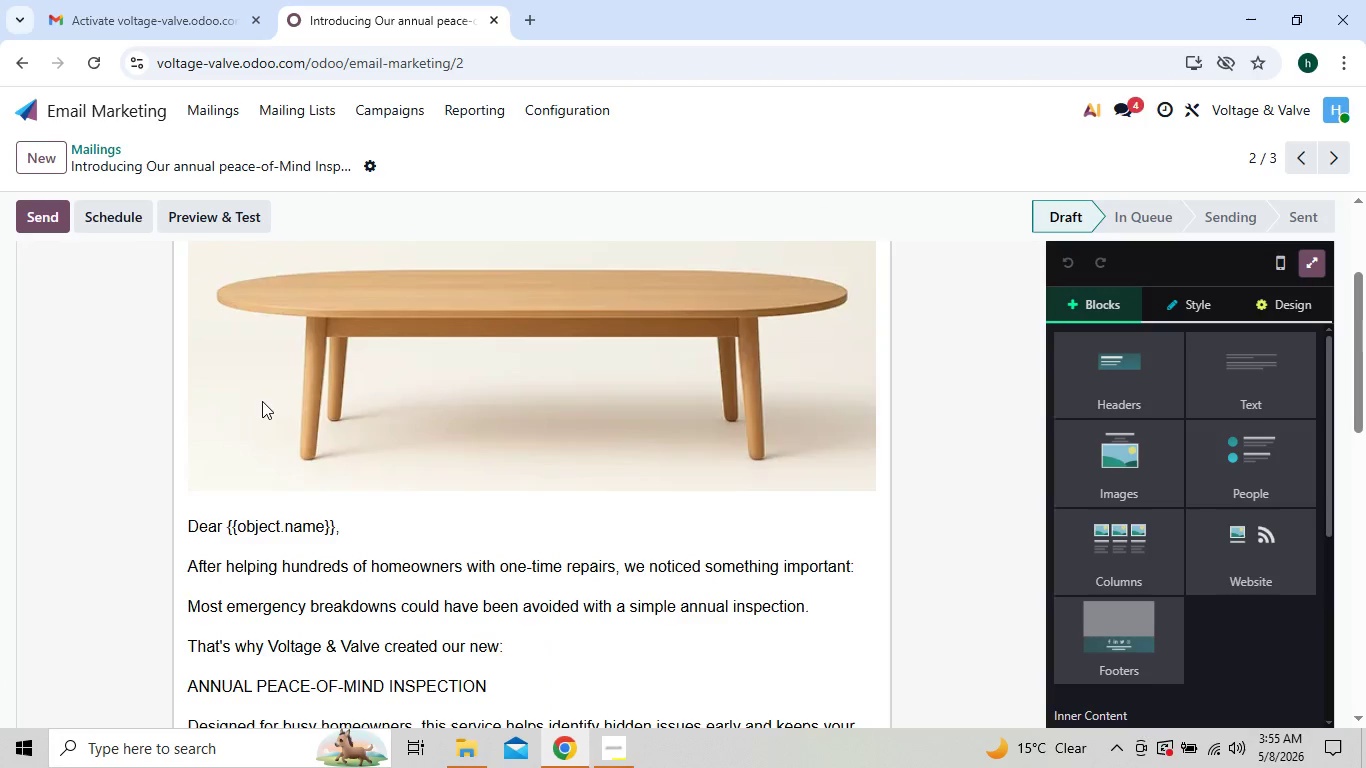 
wait(5.14)
 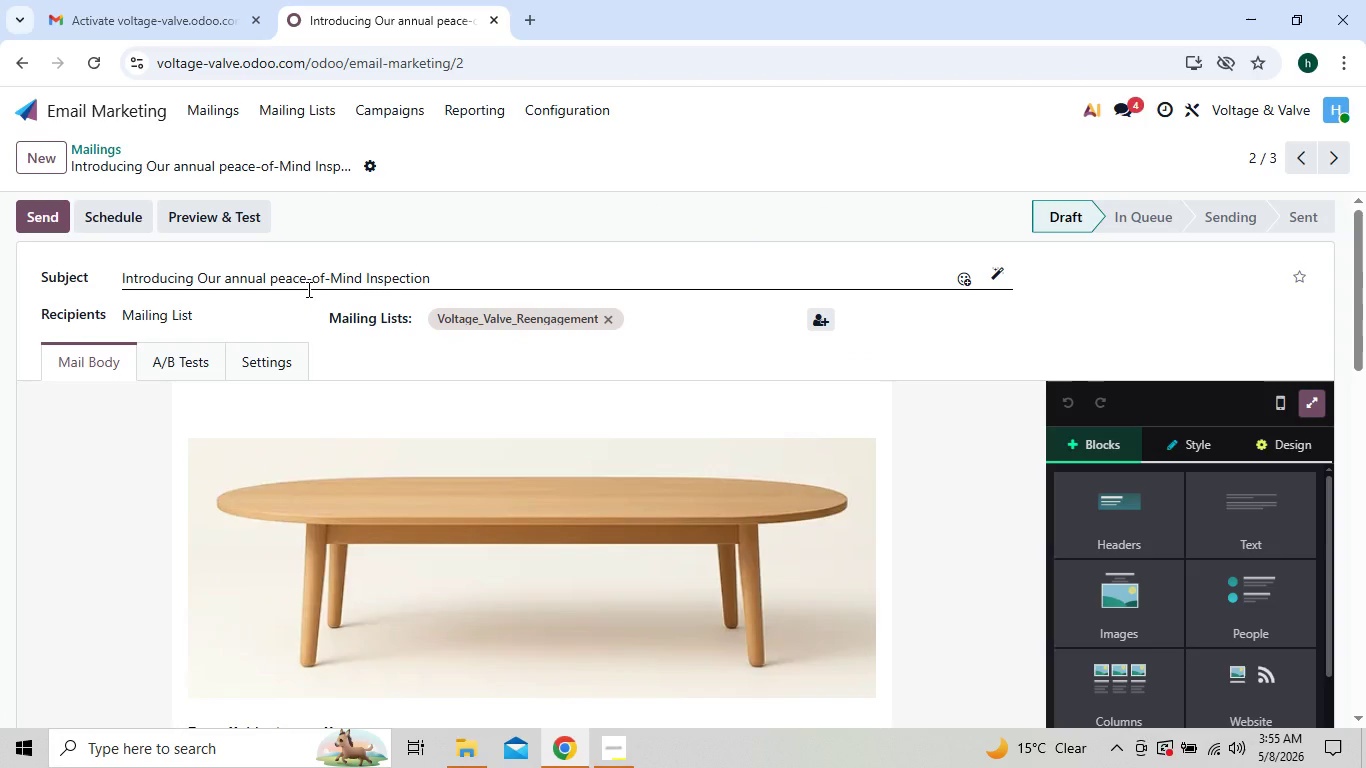 
left_click([228, 525])
 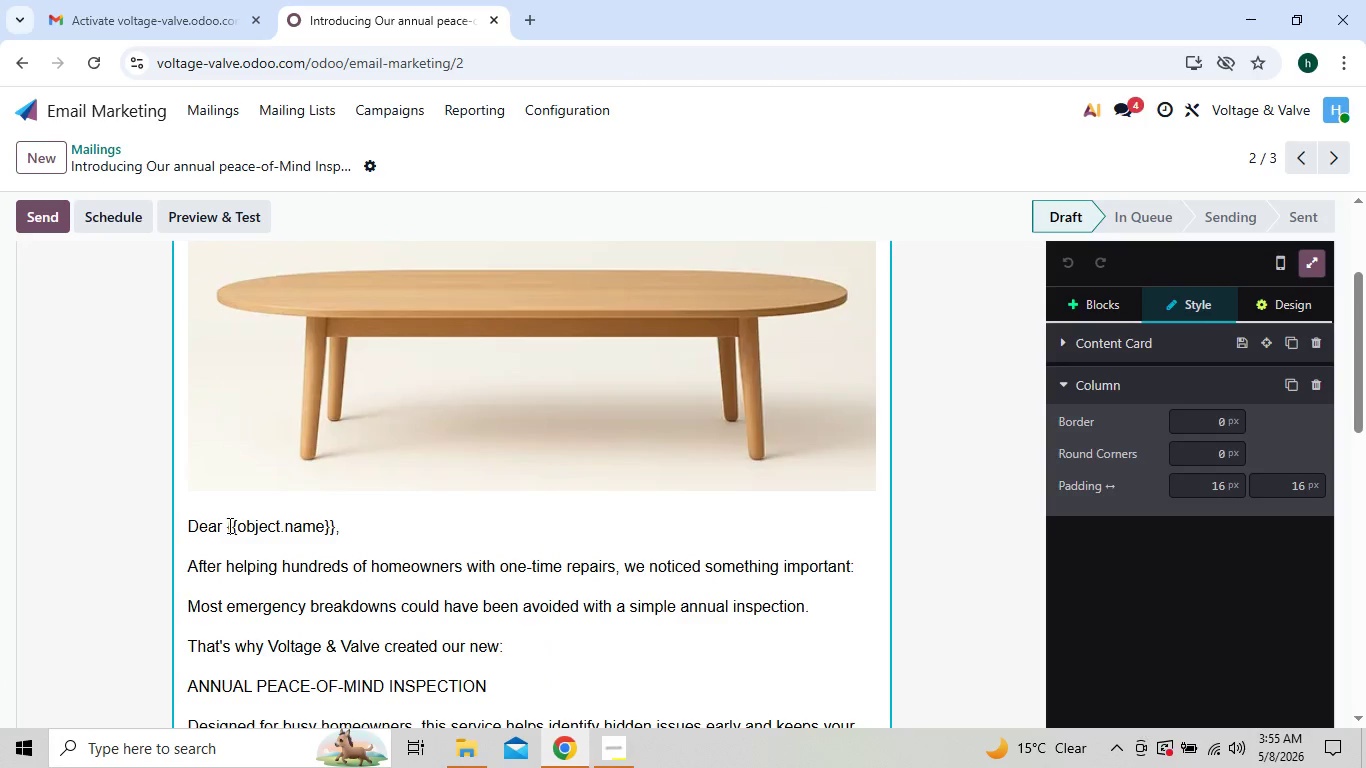 
key(Backquote)
 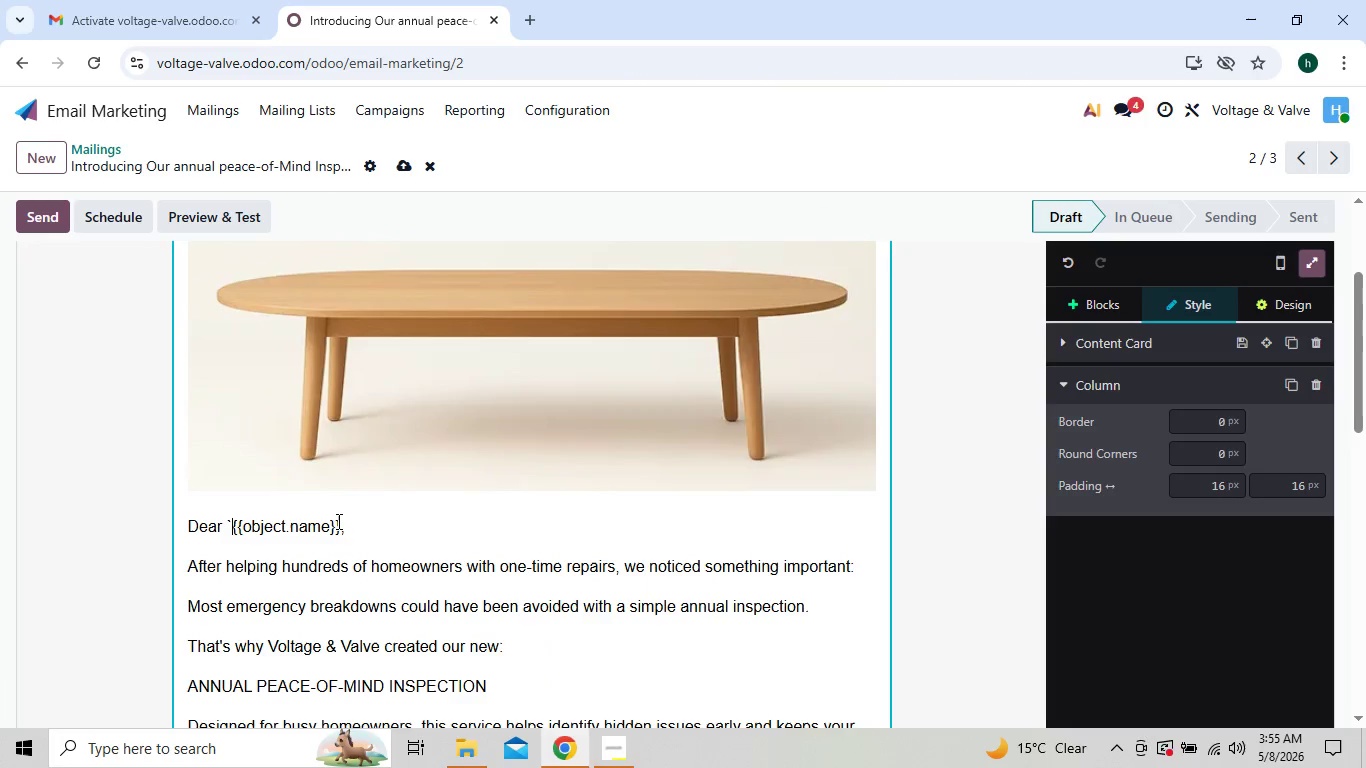 
left_click([338, 522])
 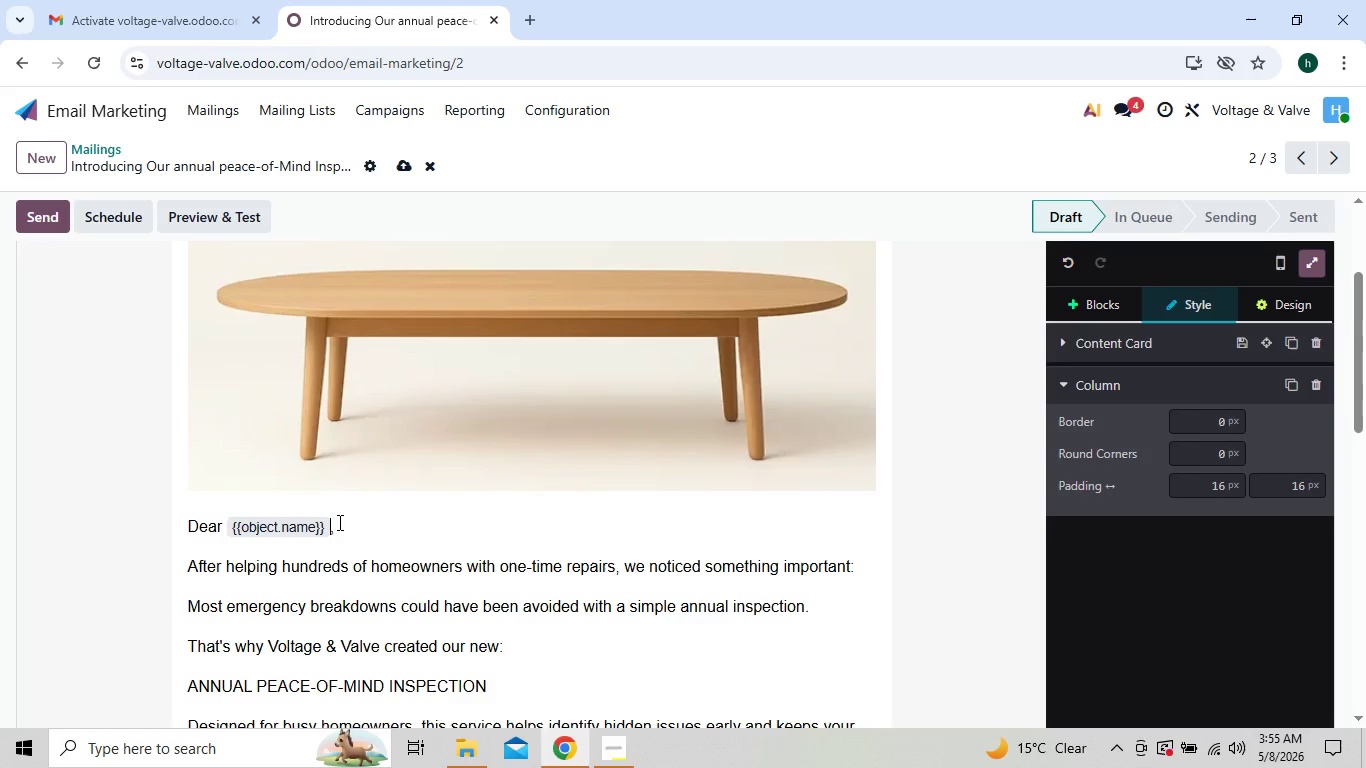 
key(Backquote)
 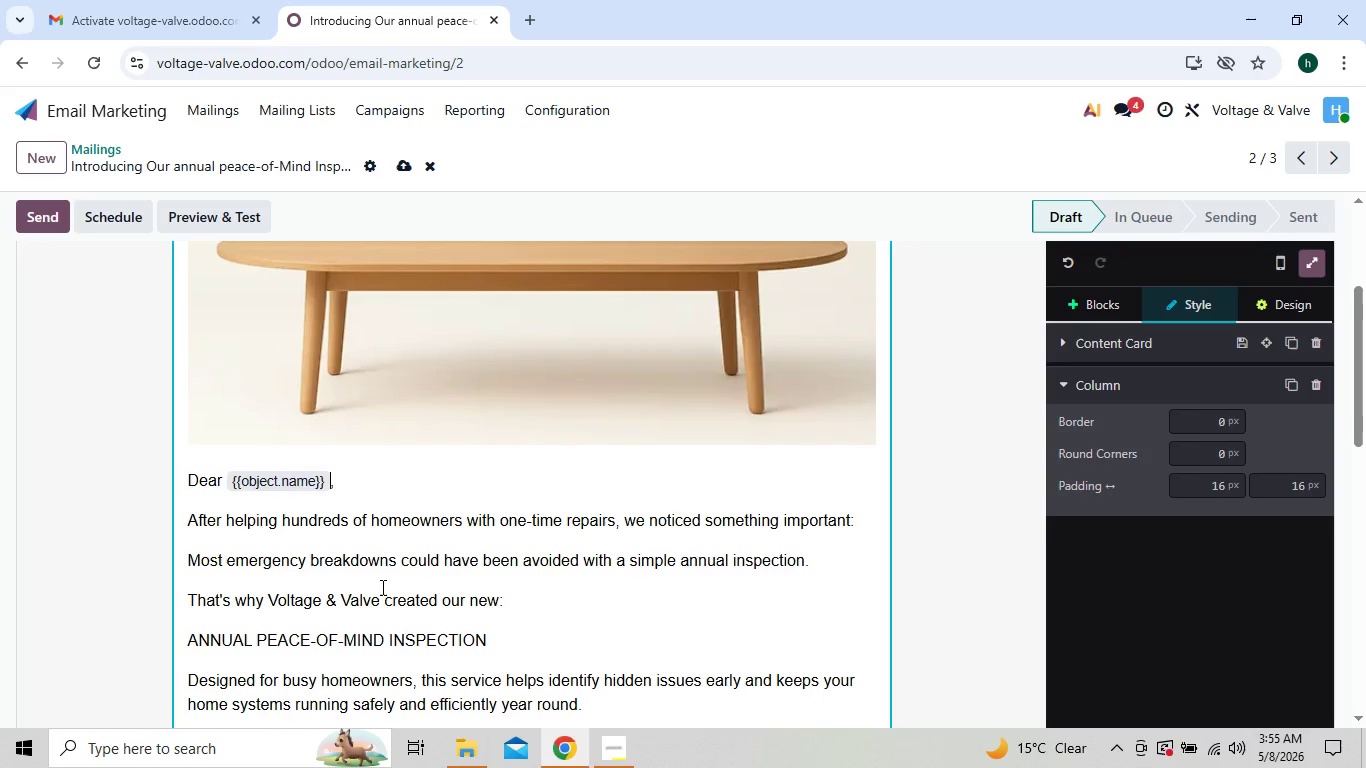 
wait(15.78)
 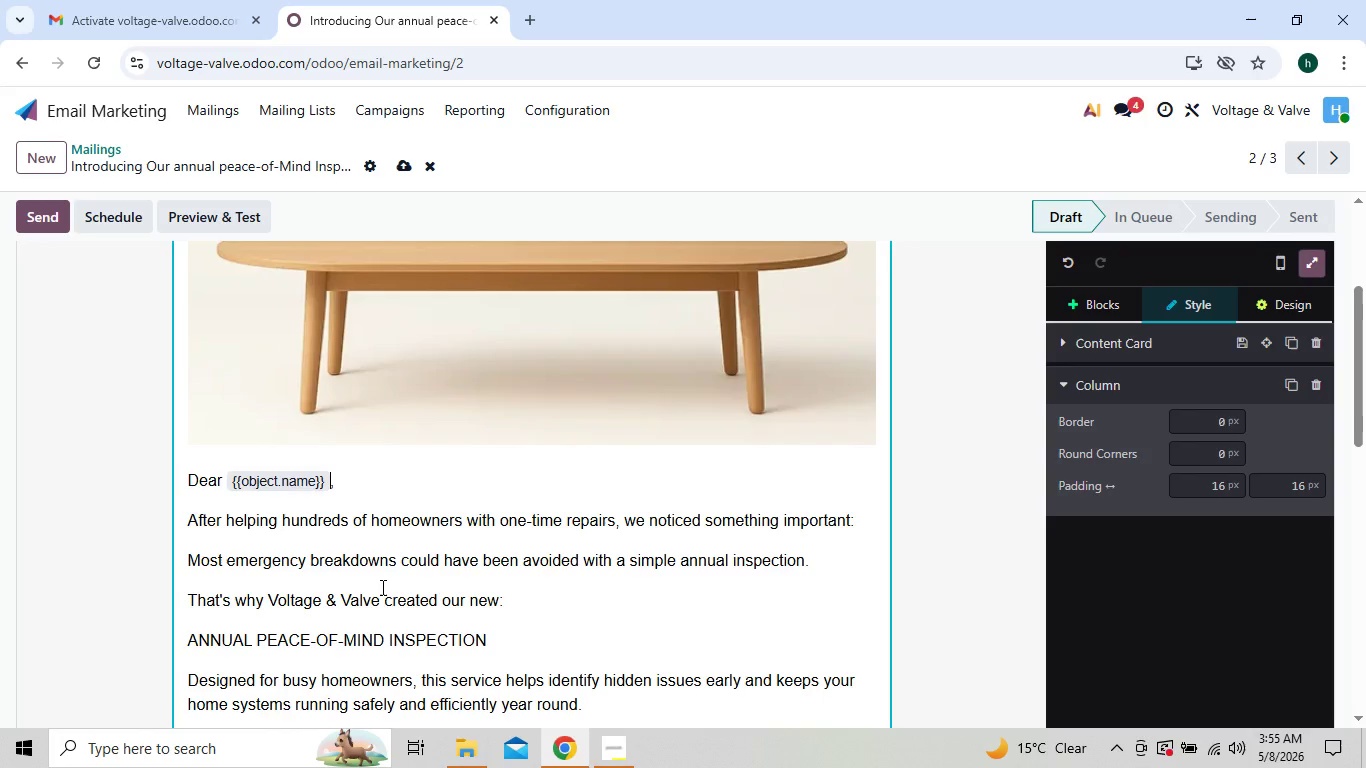 
left_click([403, 169])
 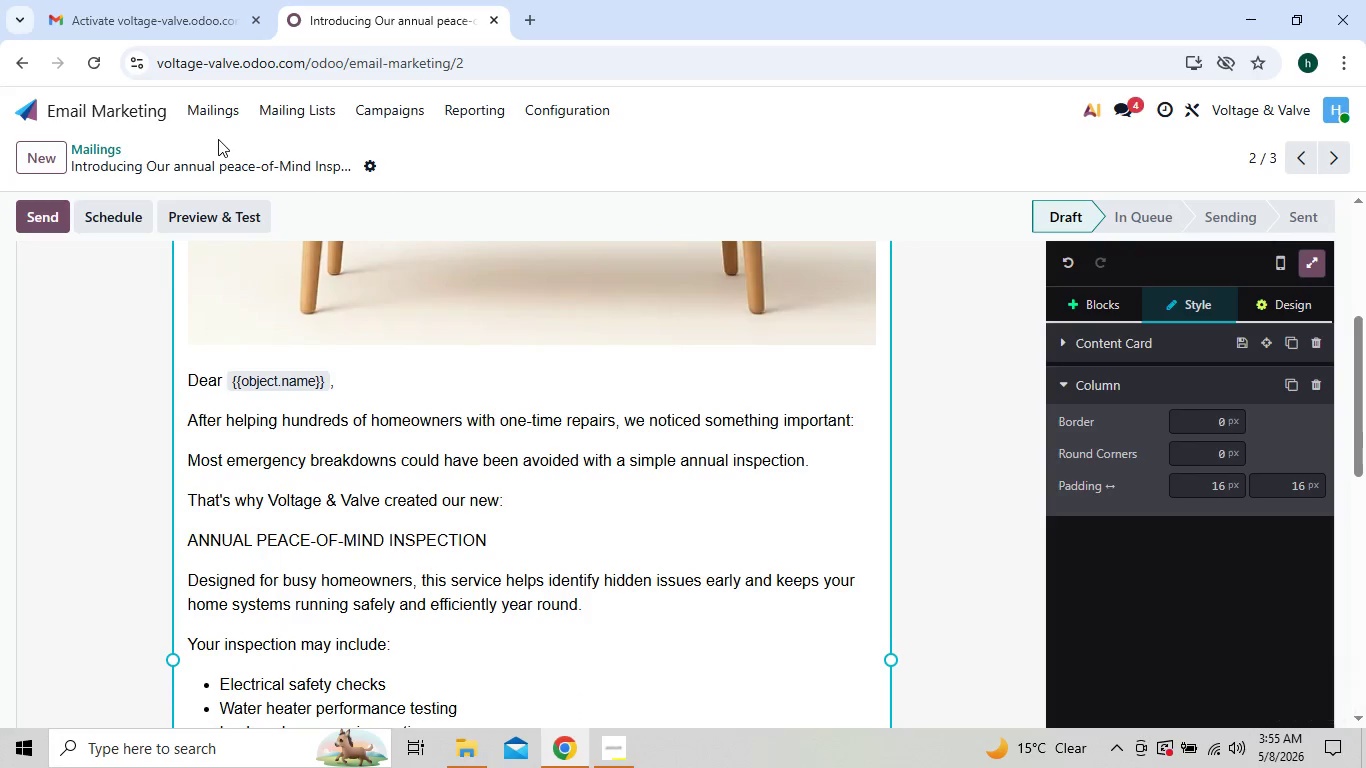 
left_click([215, 116])
 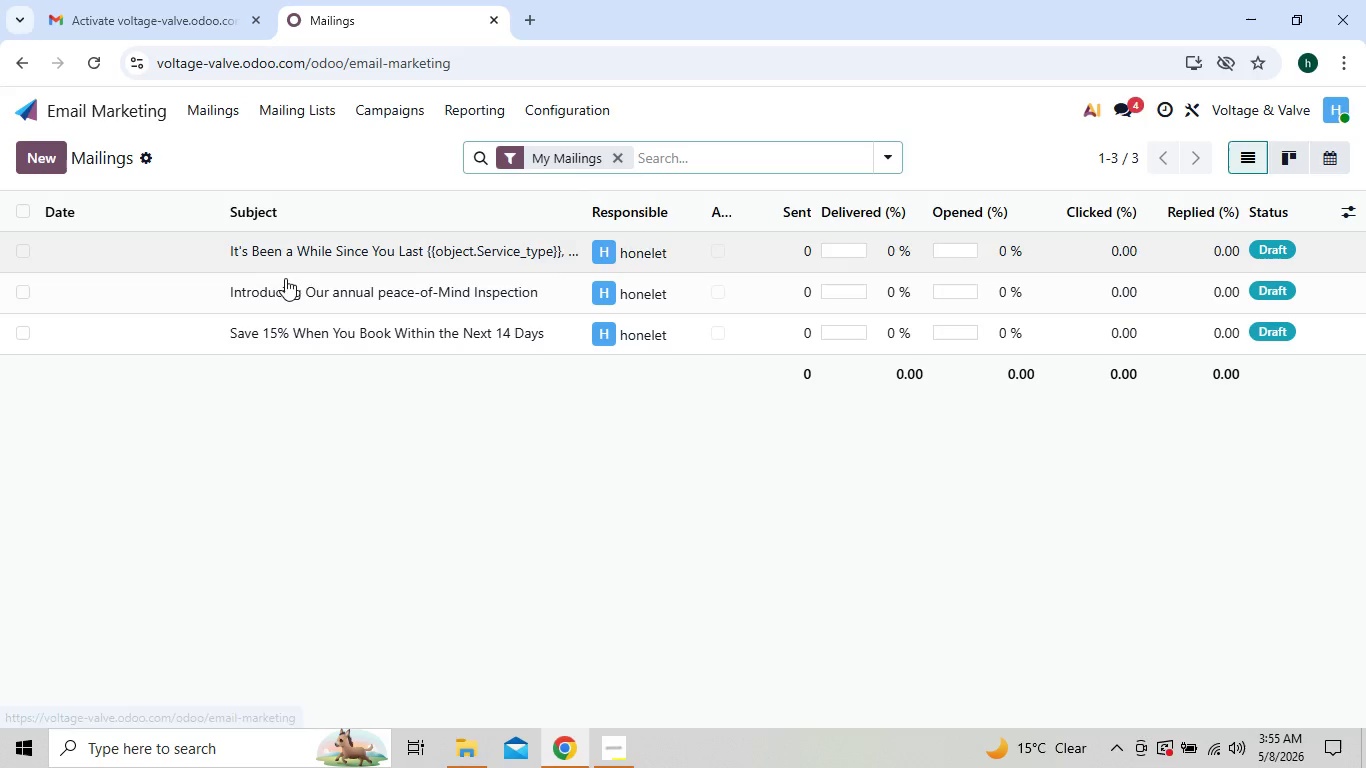 
left_click([303, 329])
 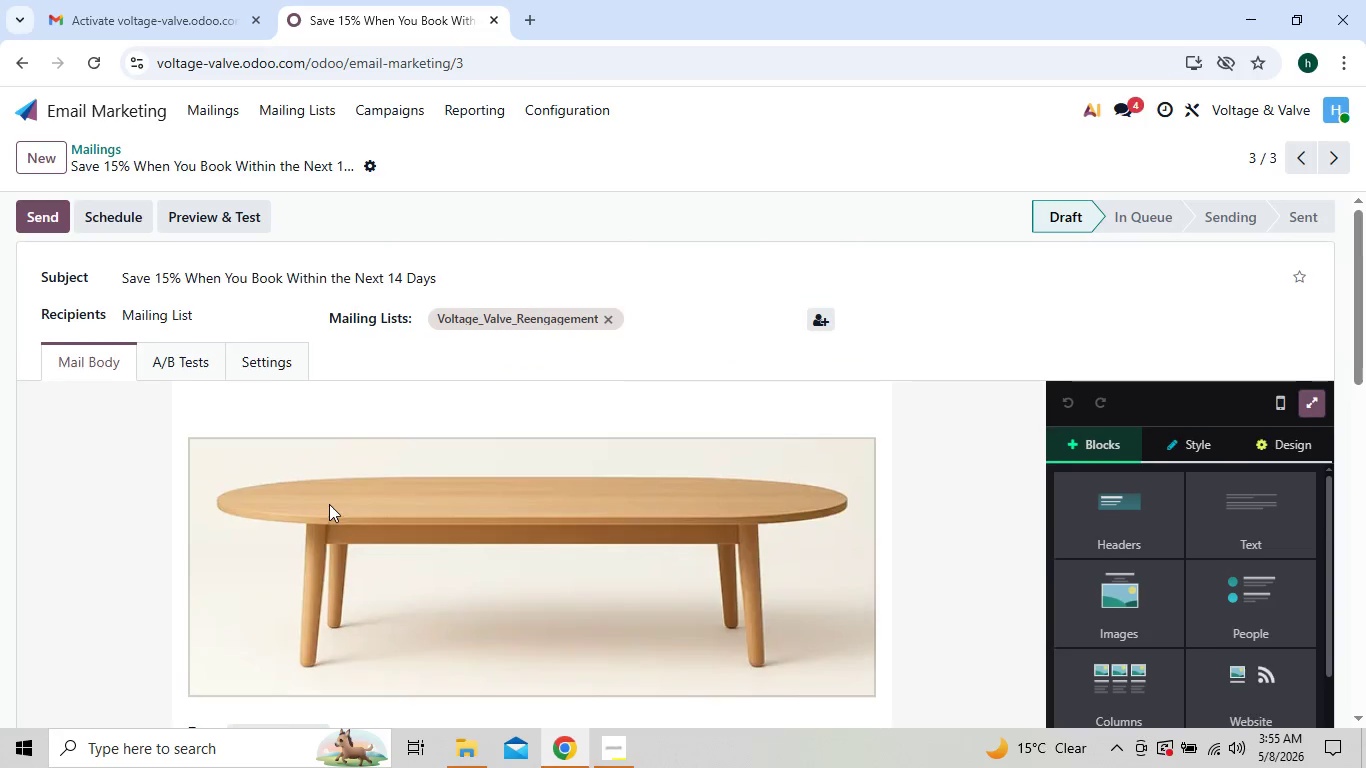 
wait(6.77)
 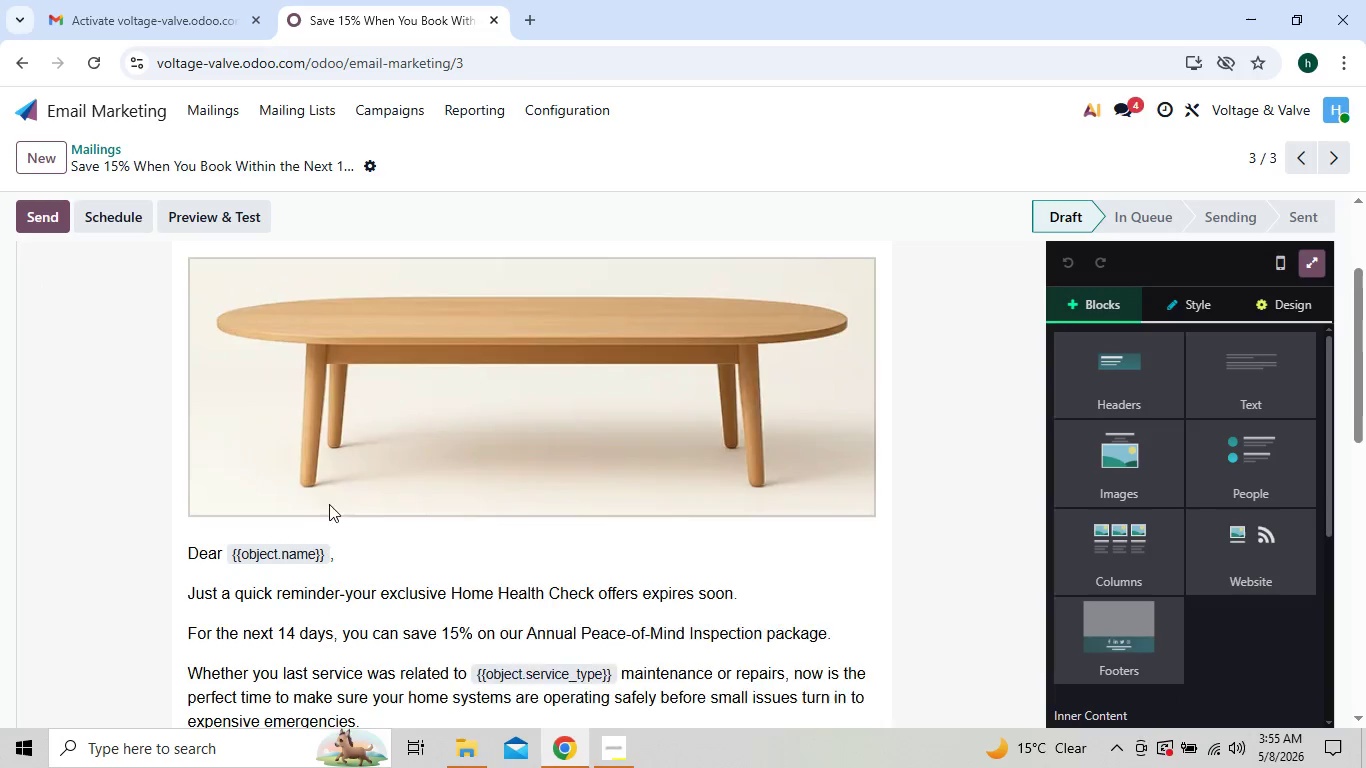 
left_click([243, 216])
 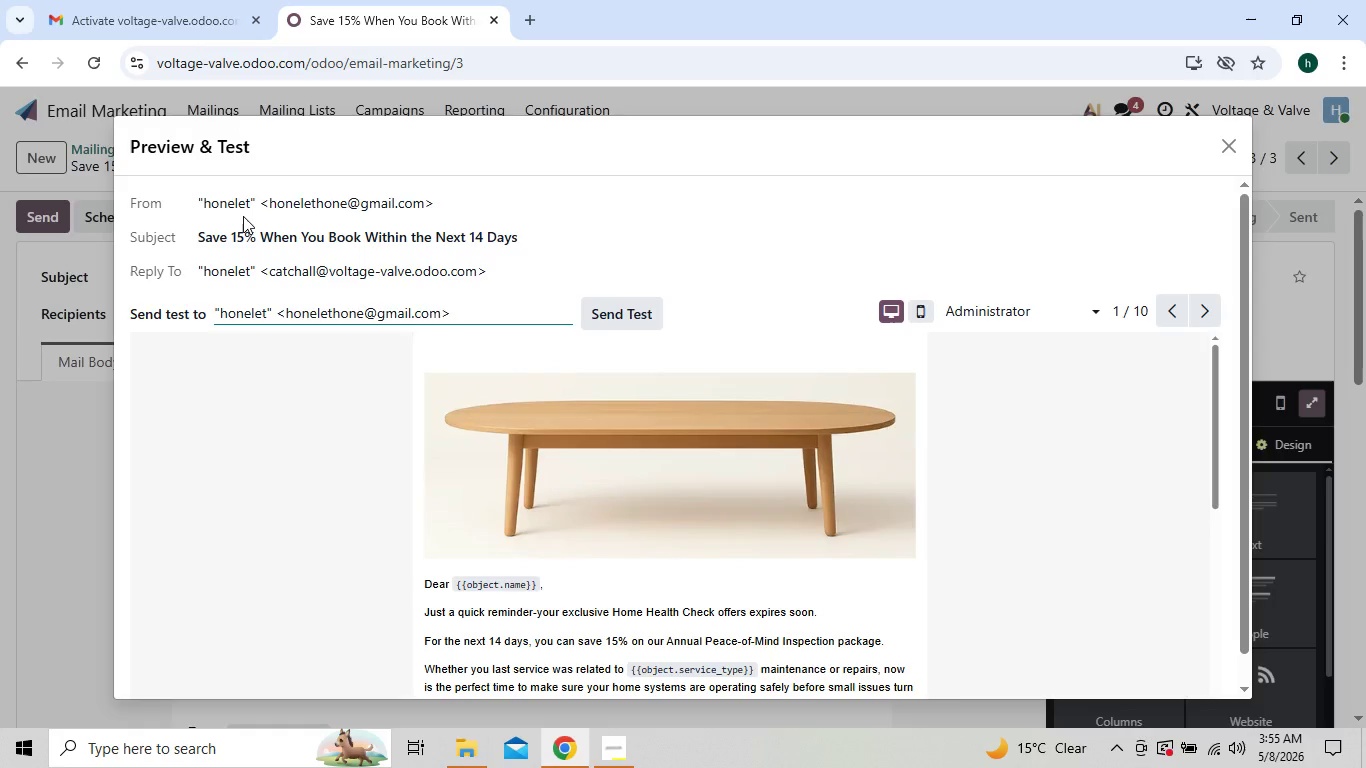 
wait(7.47)
 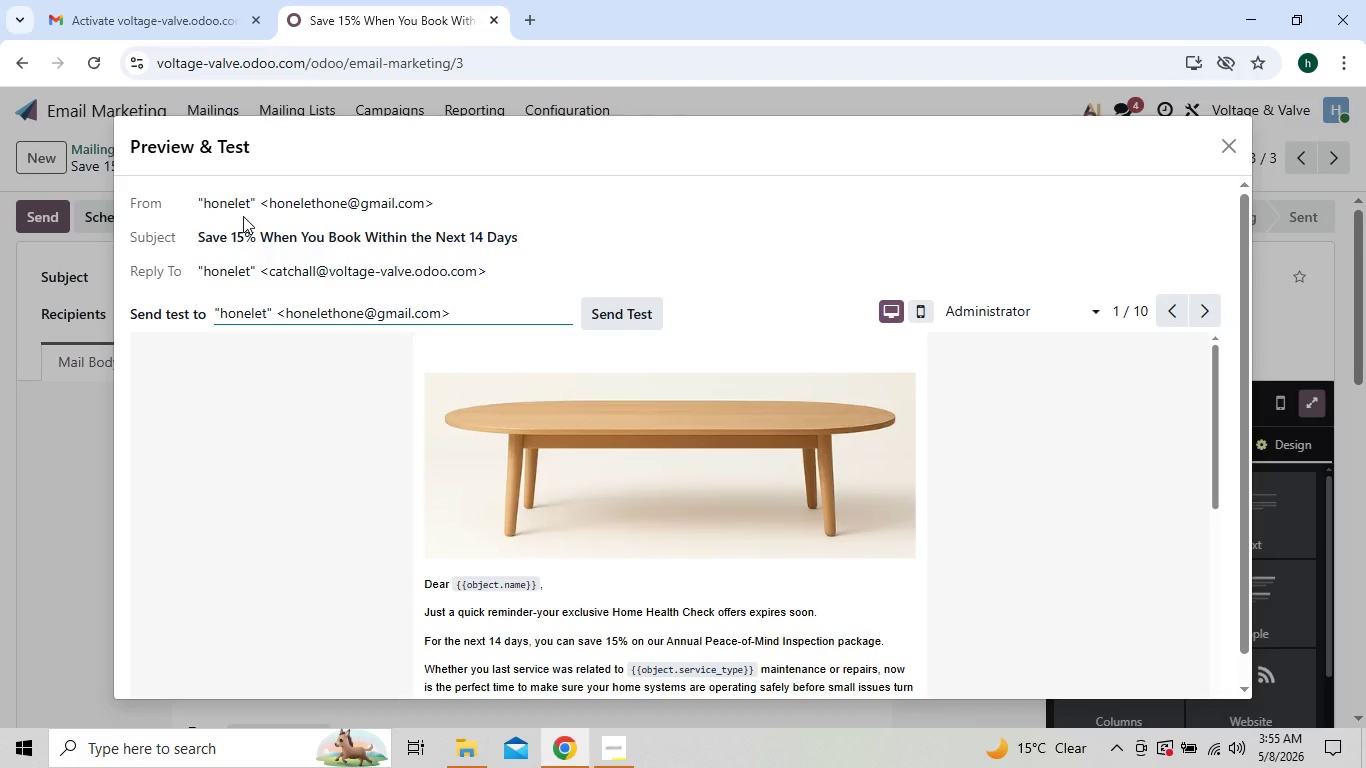 
left_click([615, 763])